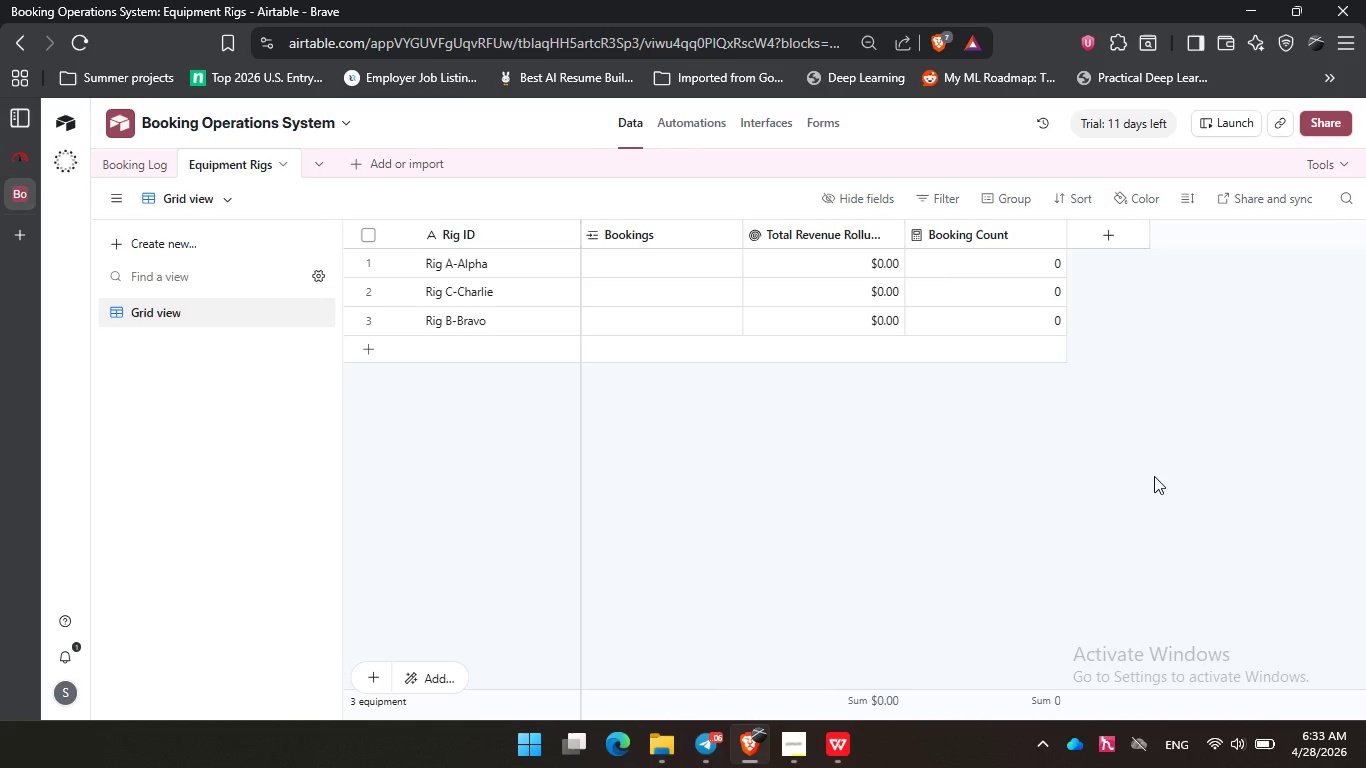 
wait(28.95)
 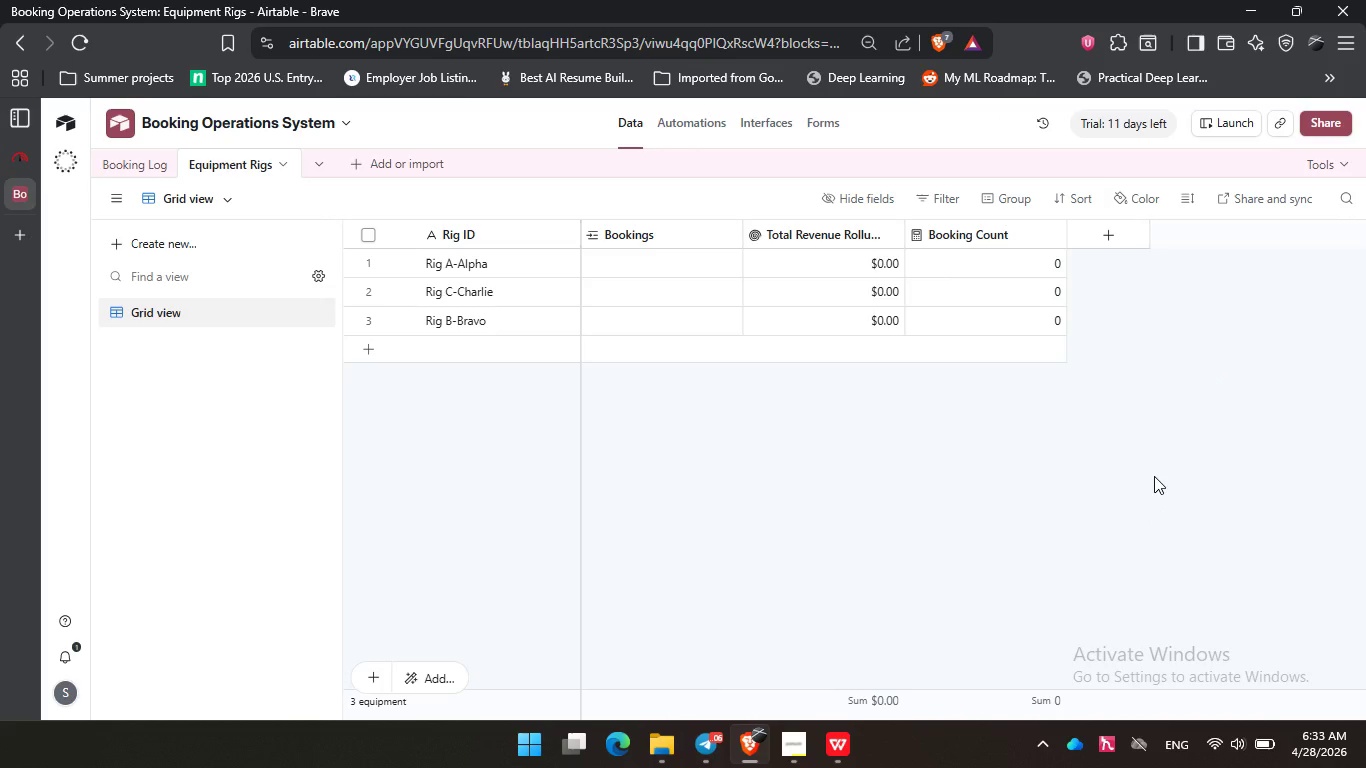 
left_click([1096, 227])
 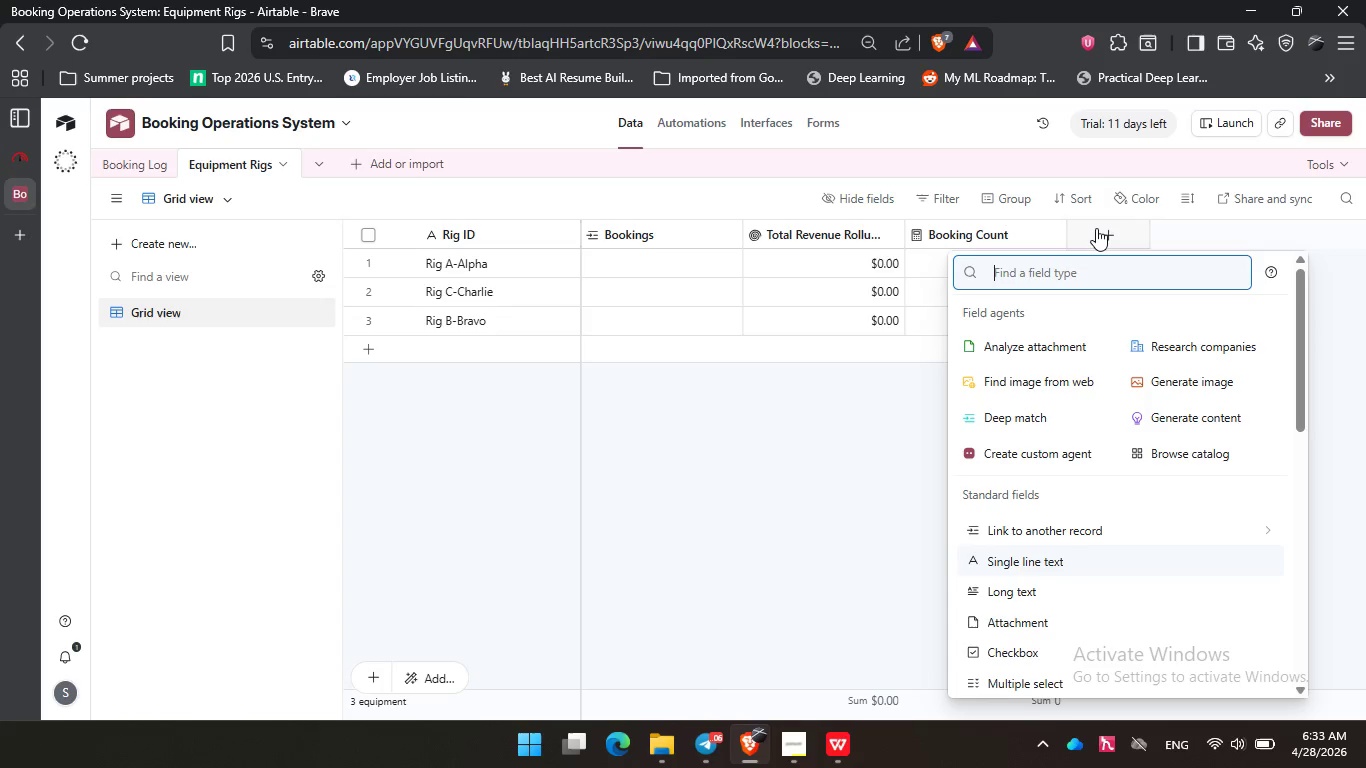 
type(for)
 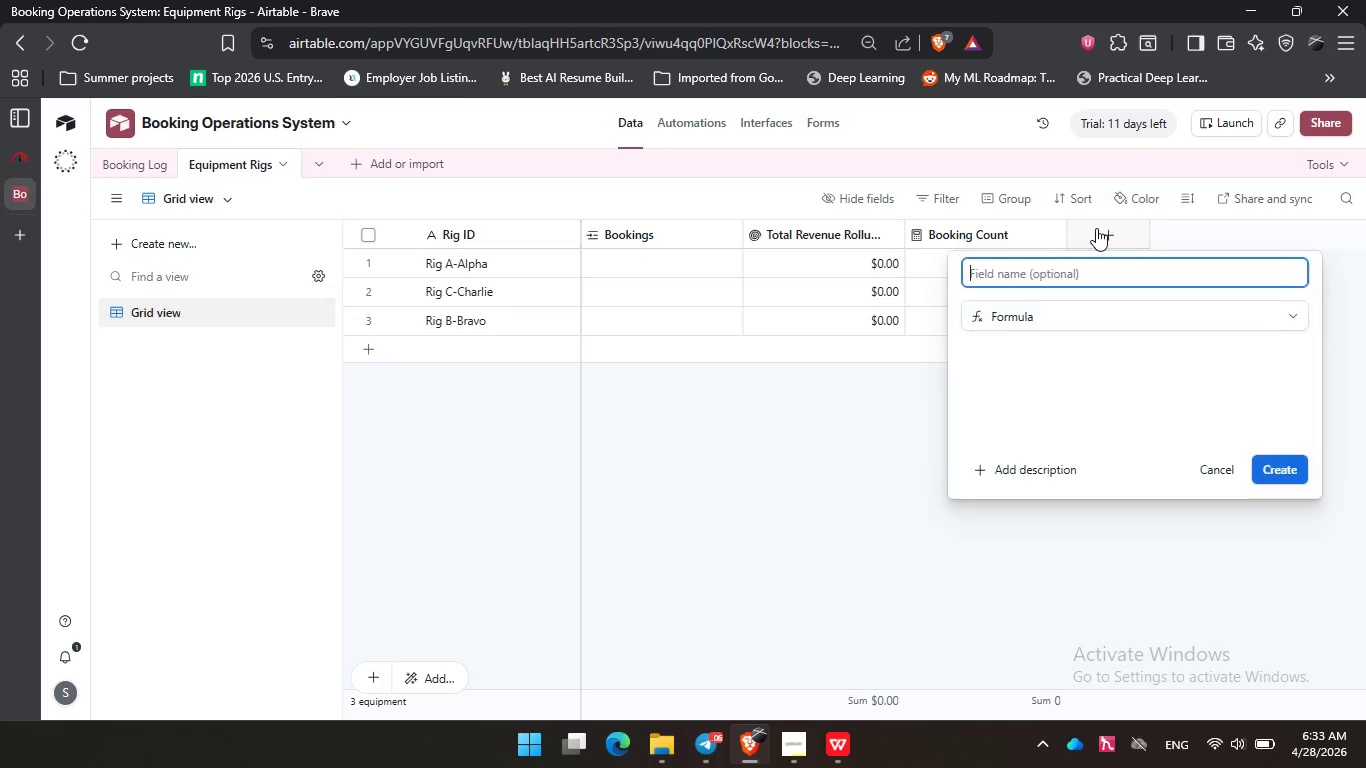 
key(Enter)
 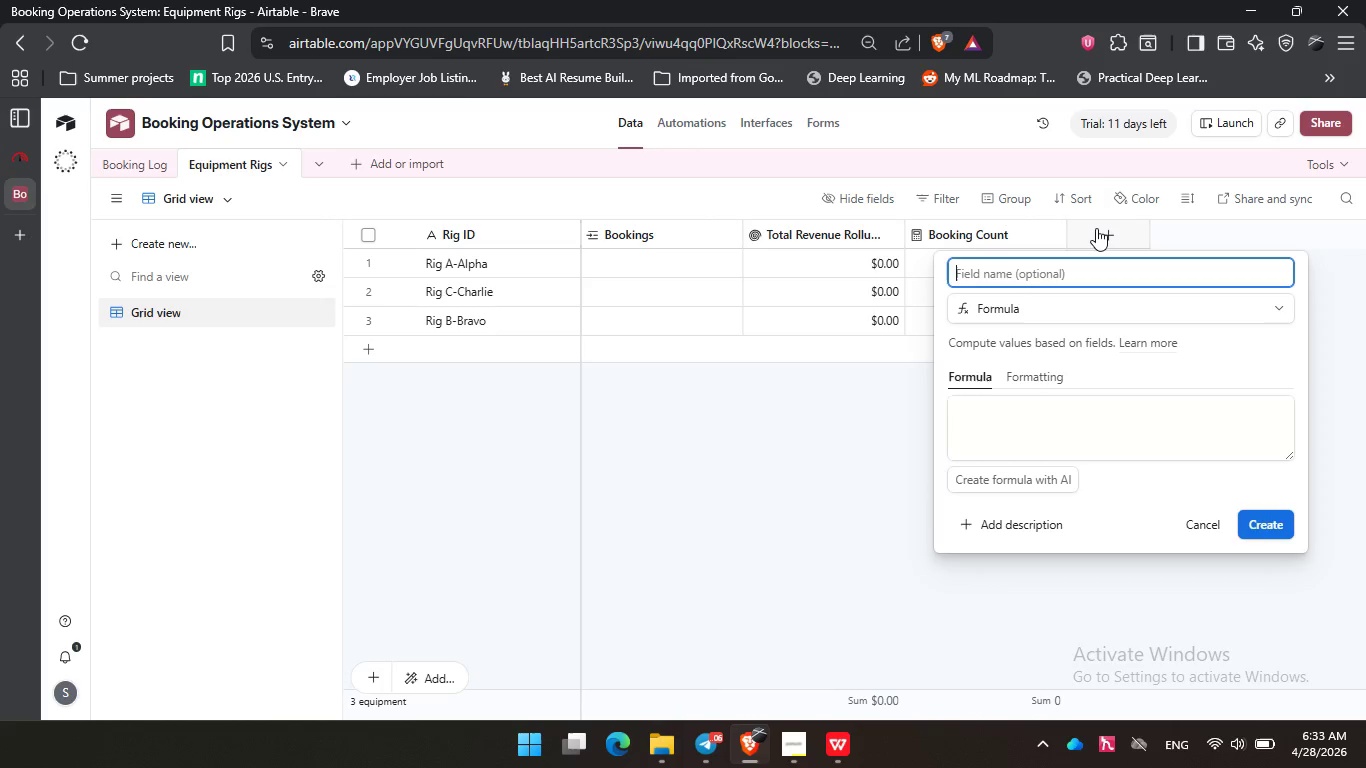 
type(Utilization Score)
 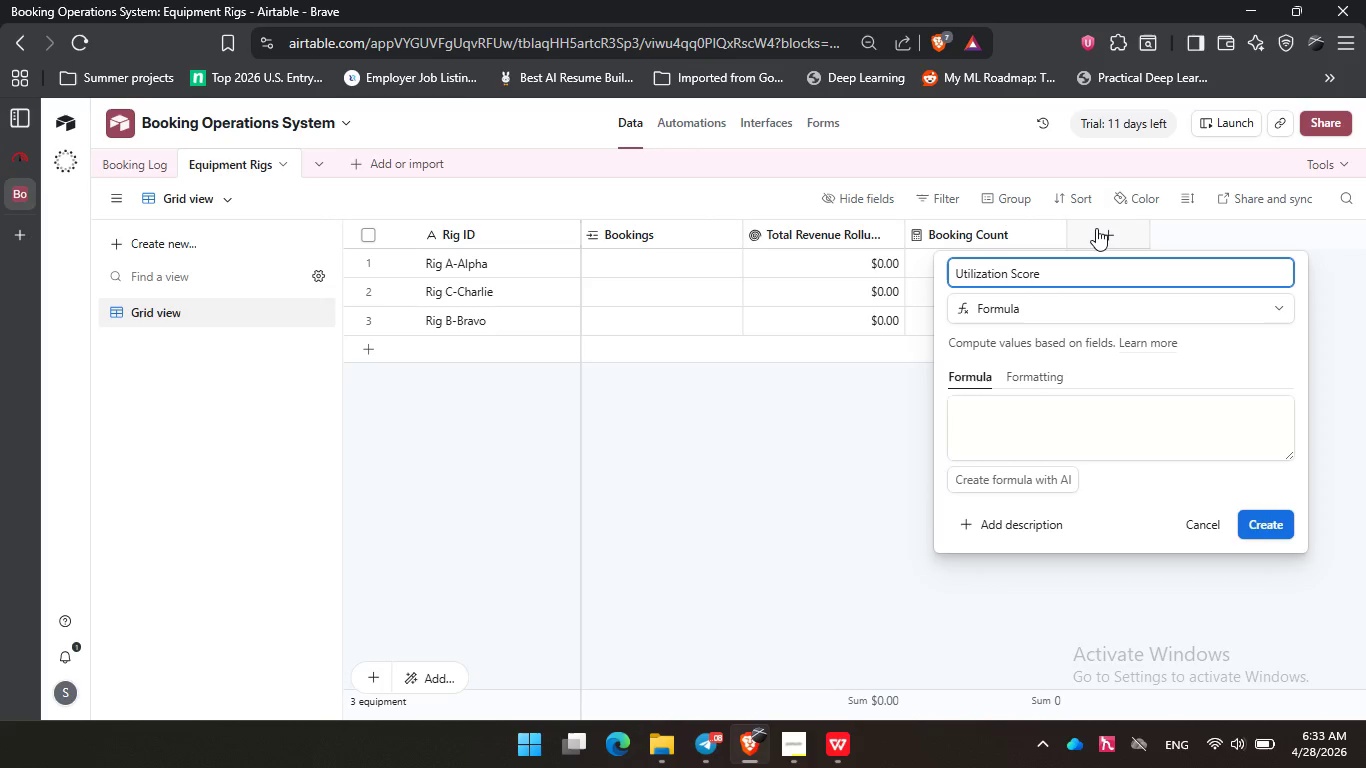 
wait(5.92)
 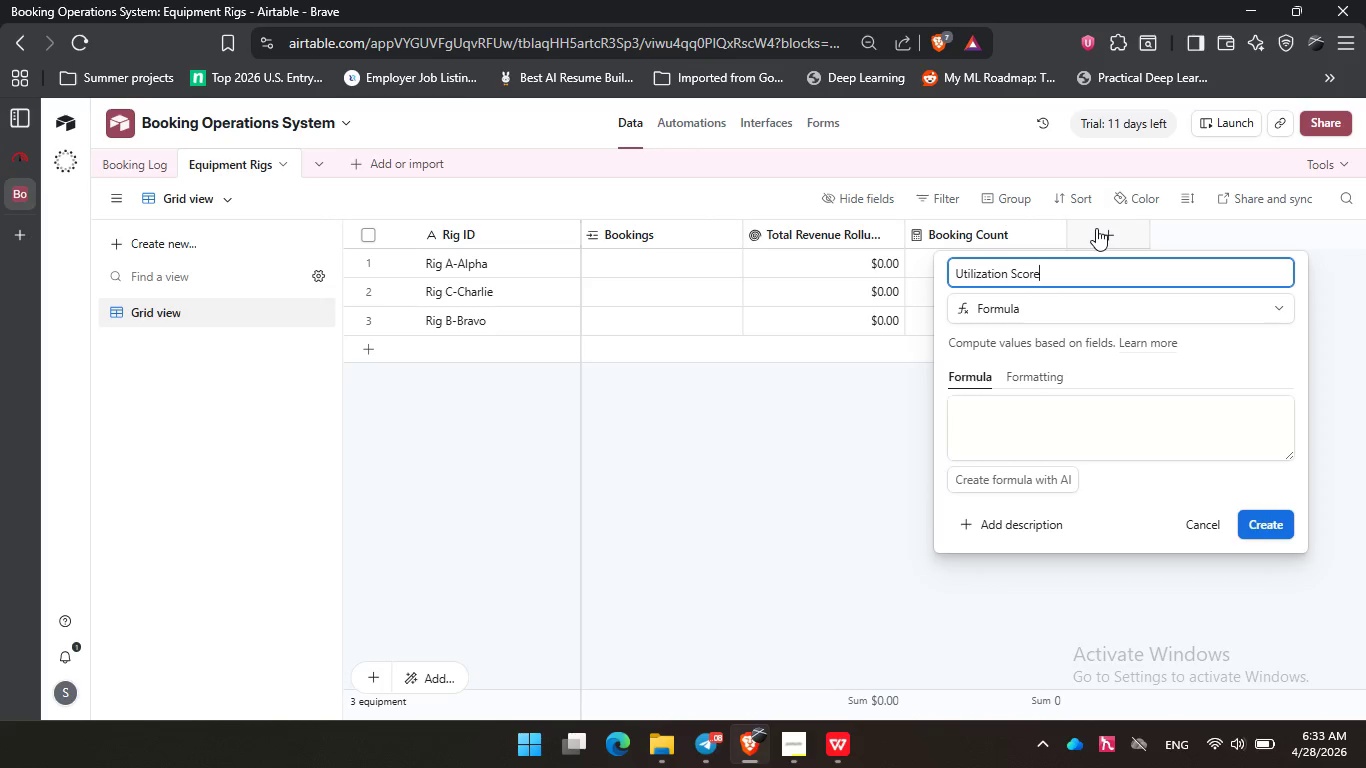 
type(to)
key(Backspace)
key(Backspace)
 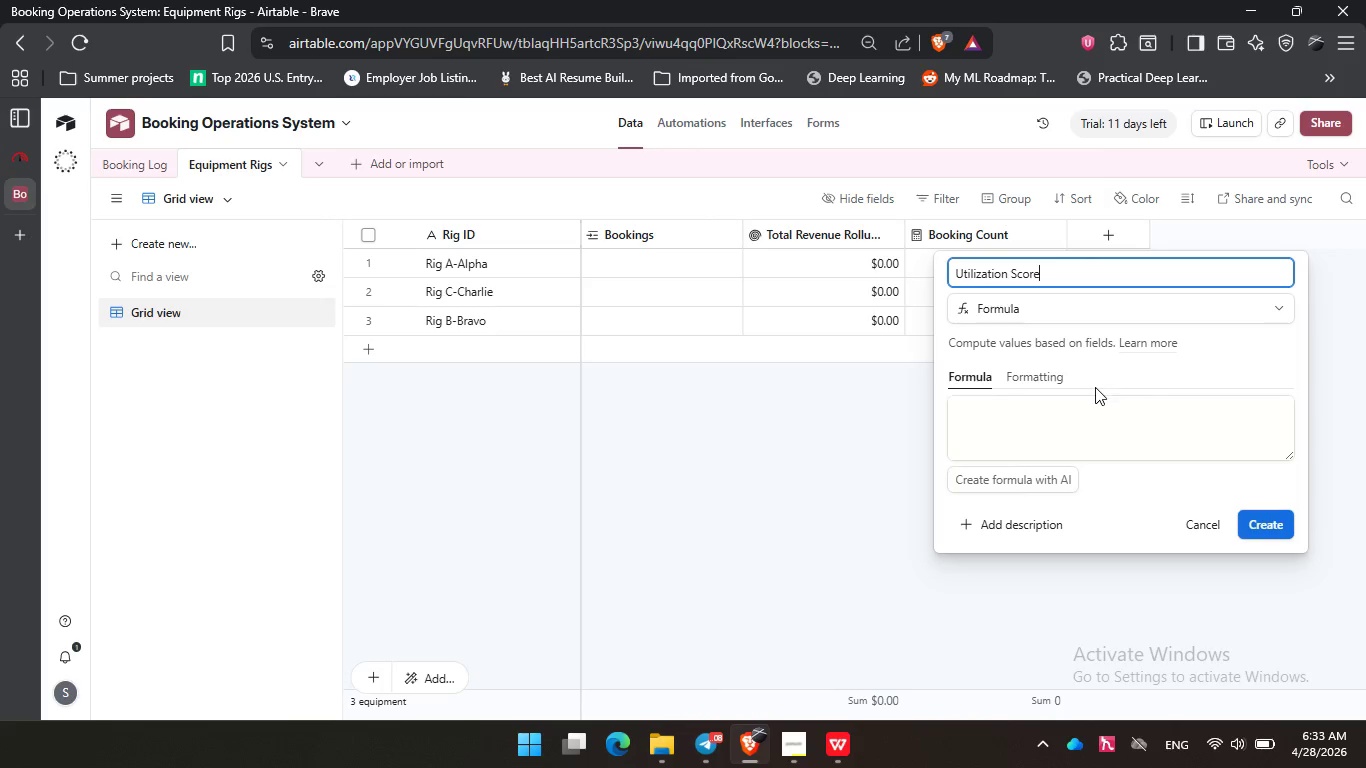 
left_click([1022, 413])
 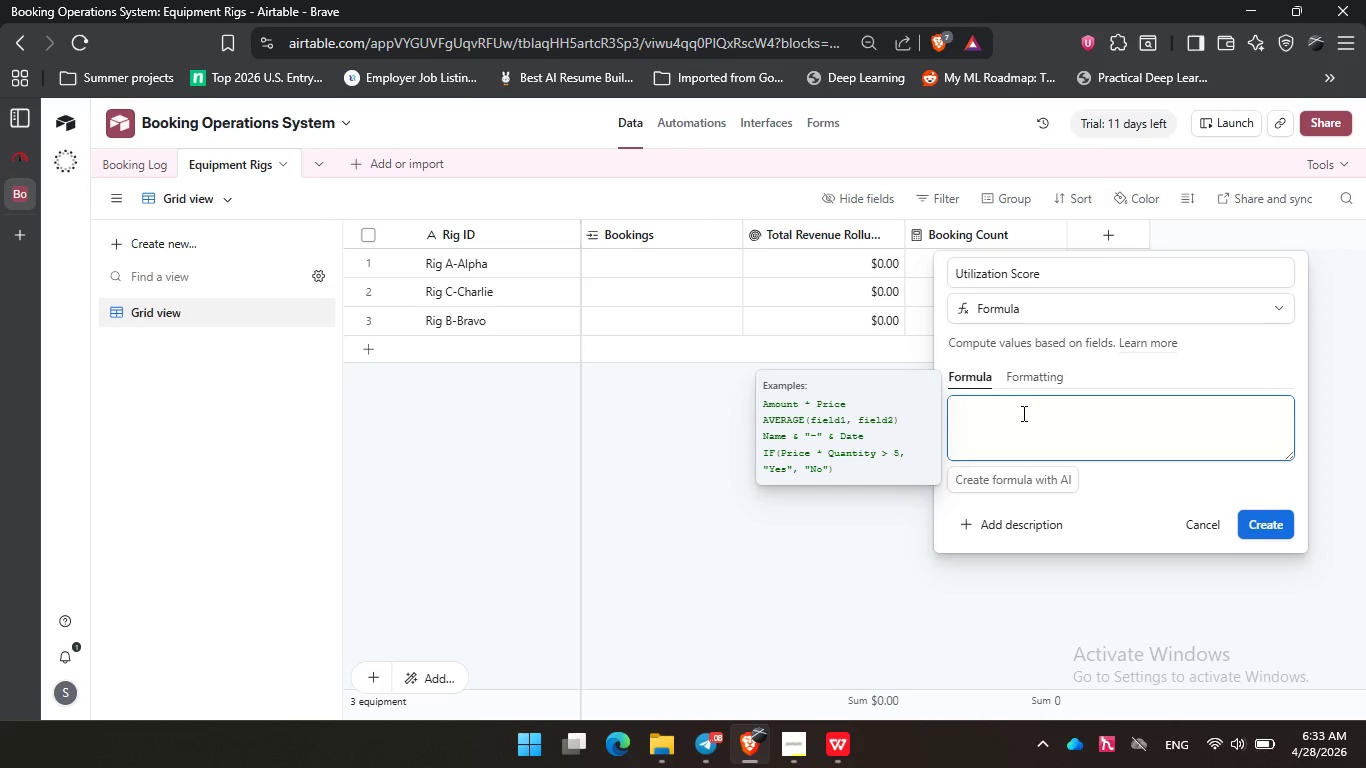 
type((tota)
 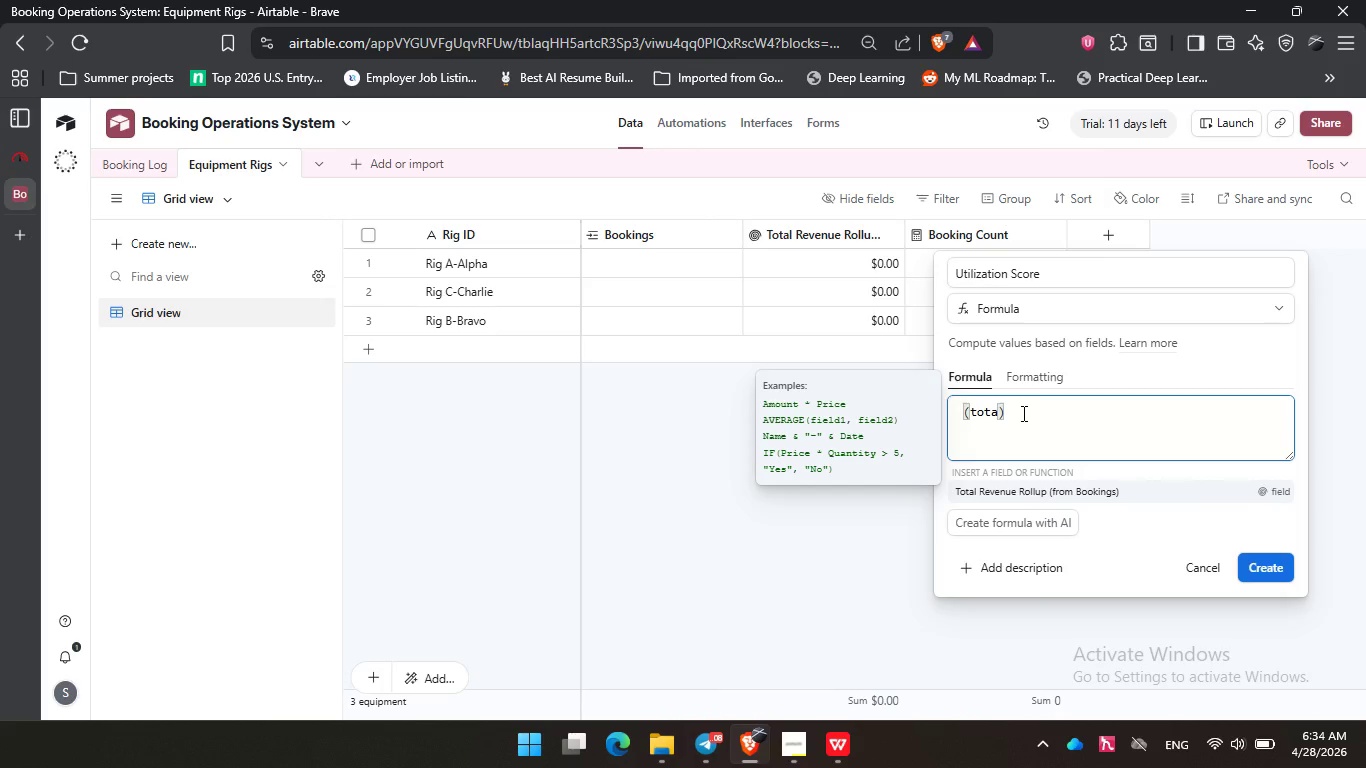 
key(Enter)
 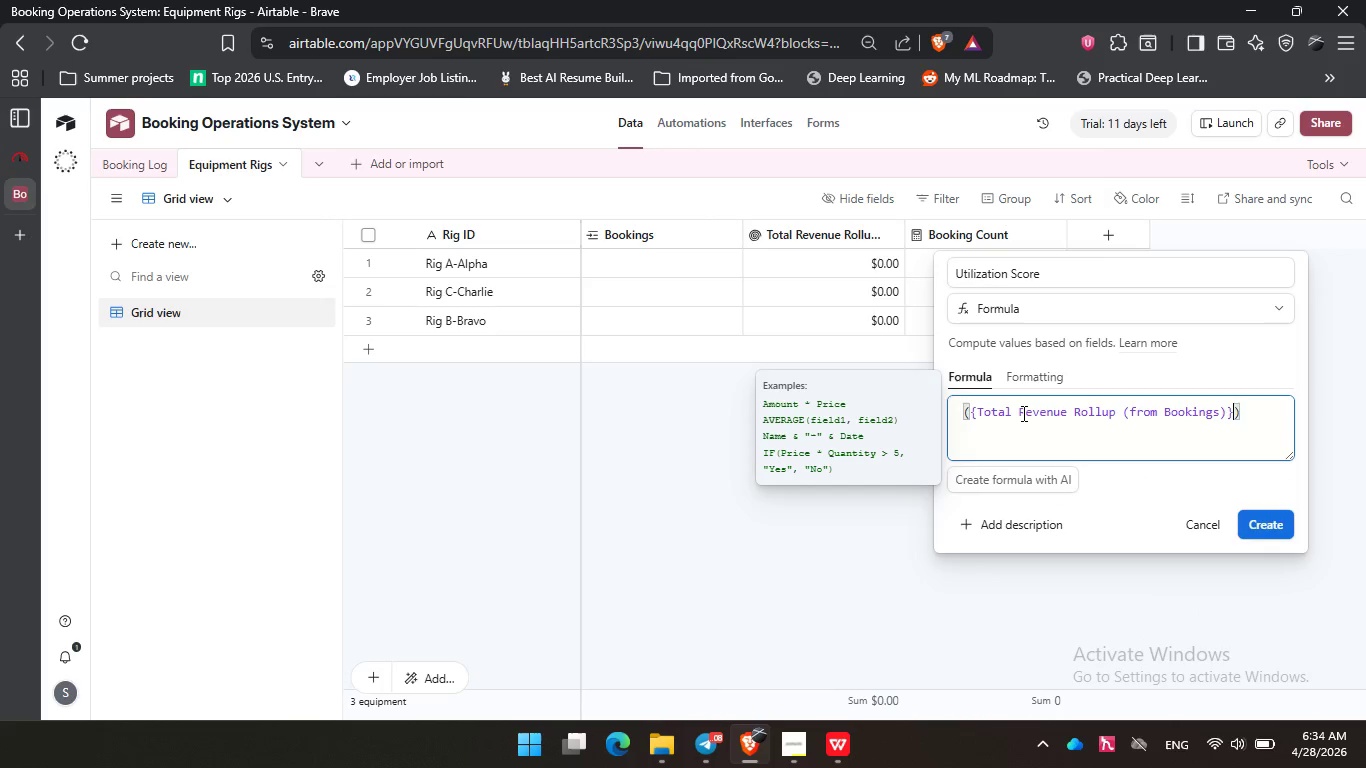 
type(/ bo)
 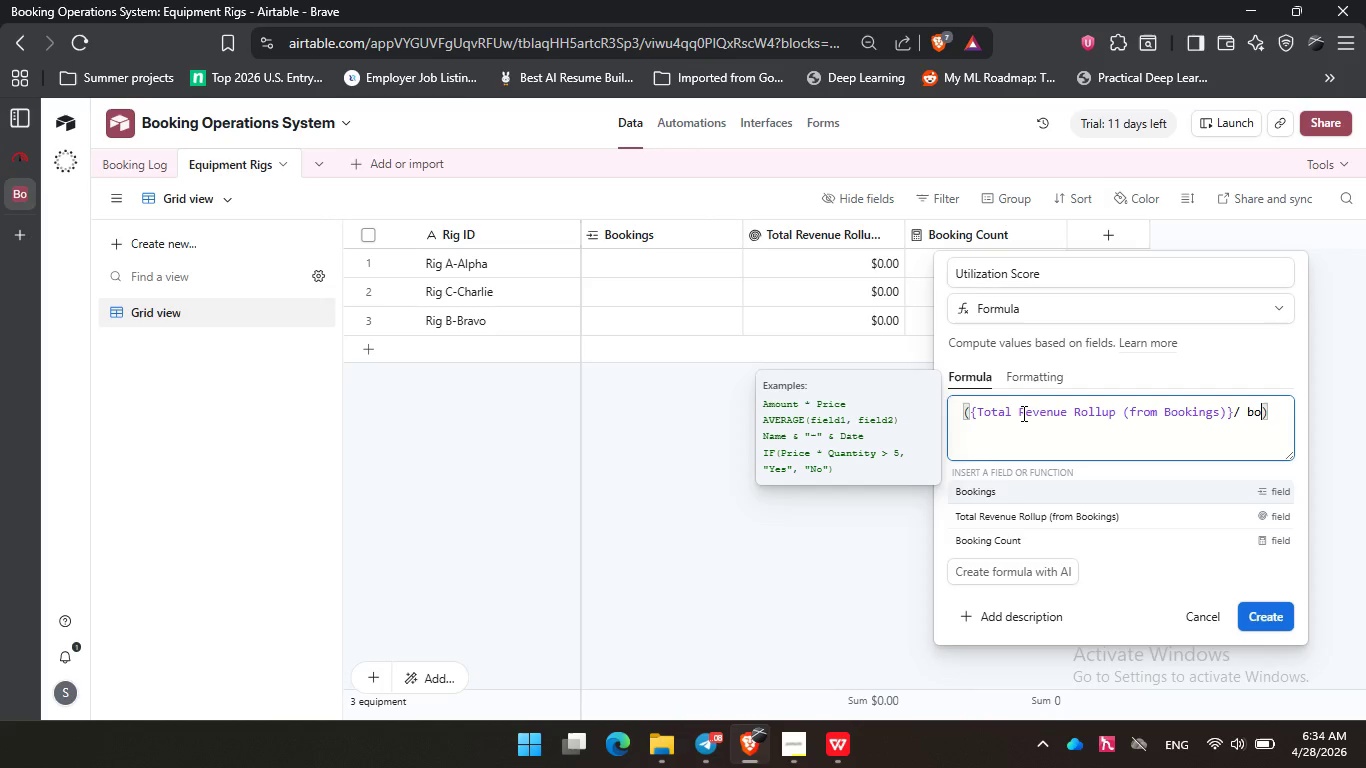 
key(ArrowDown)
 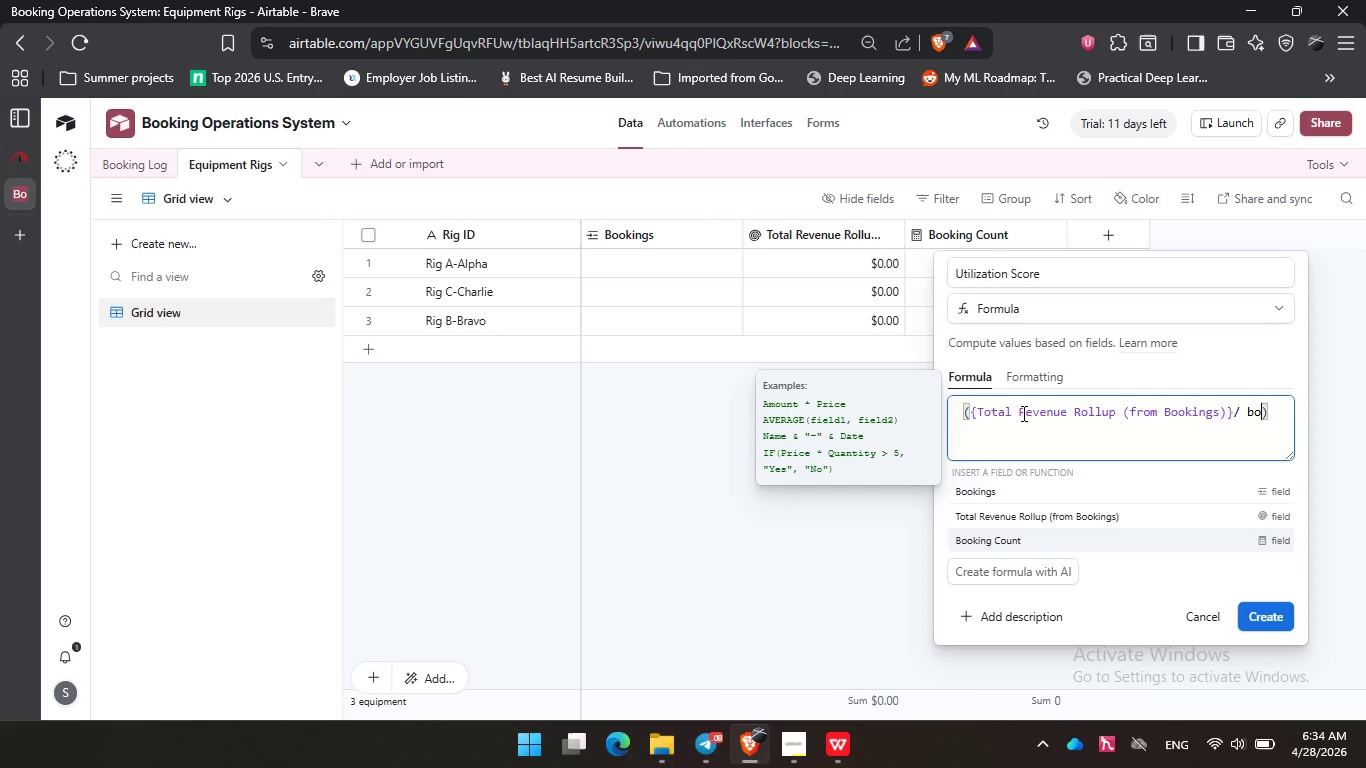 
key(ArrowDown)
 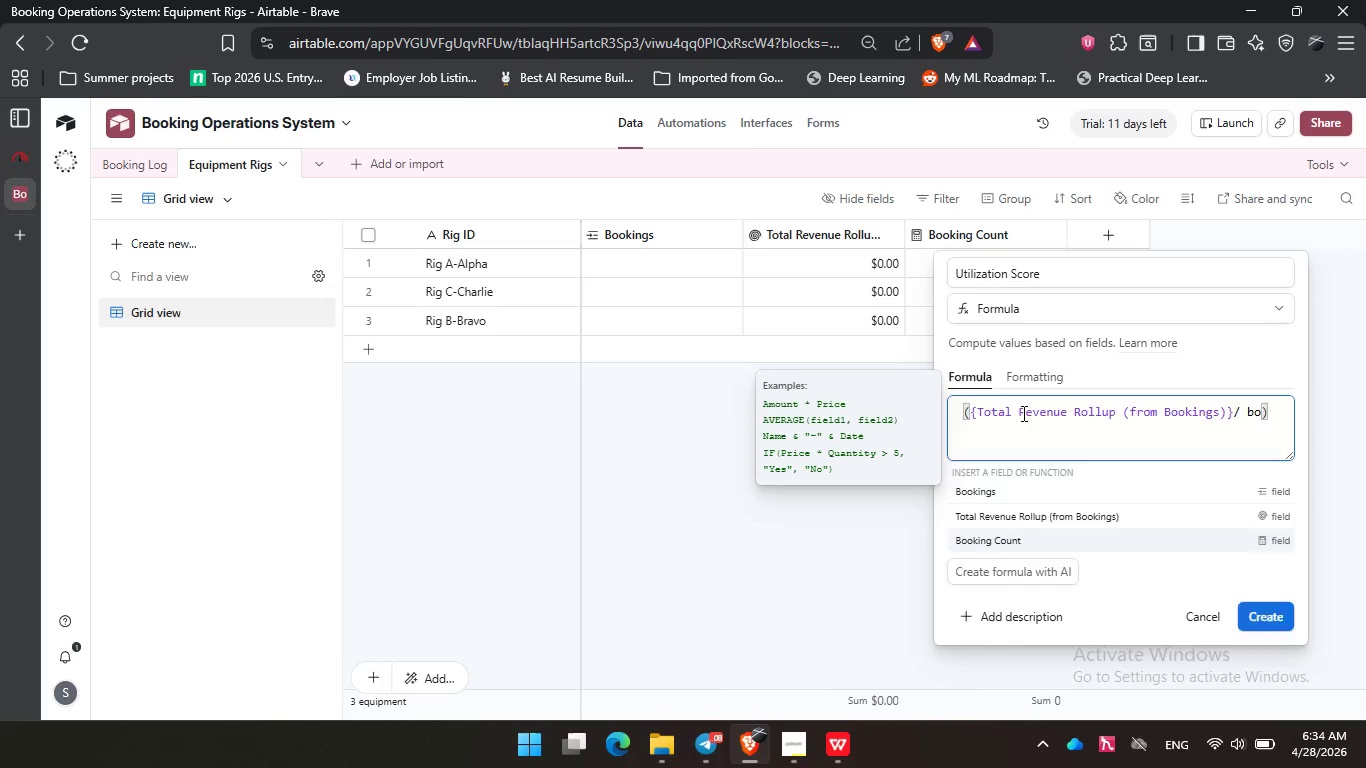 
key(Enter)
 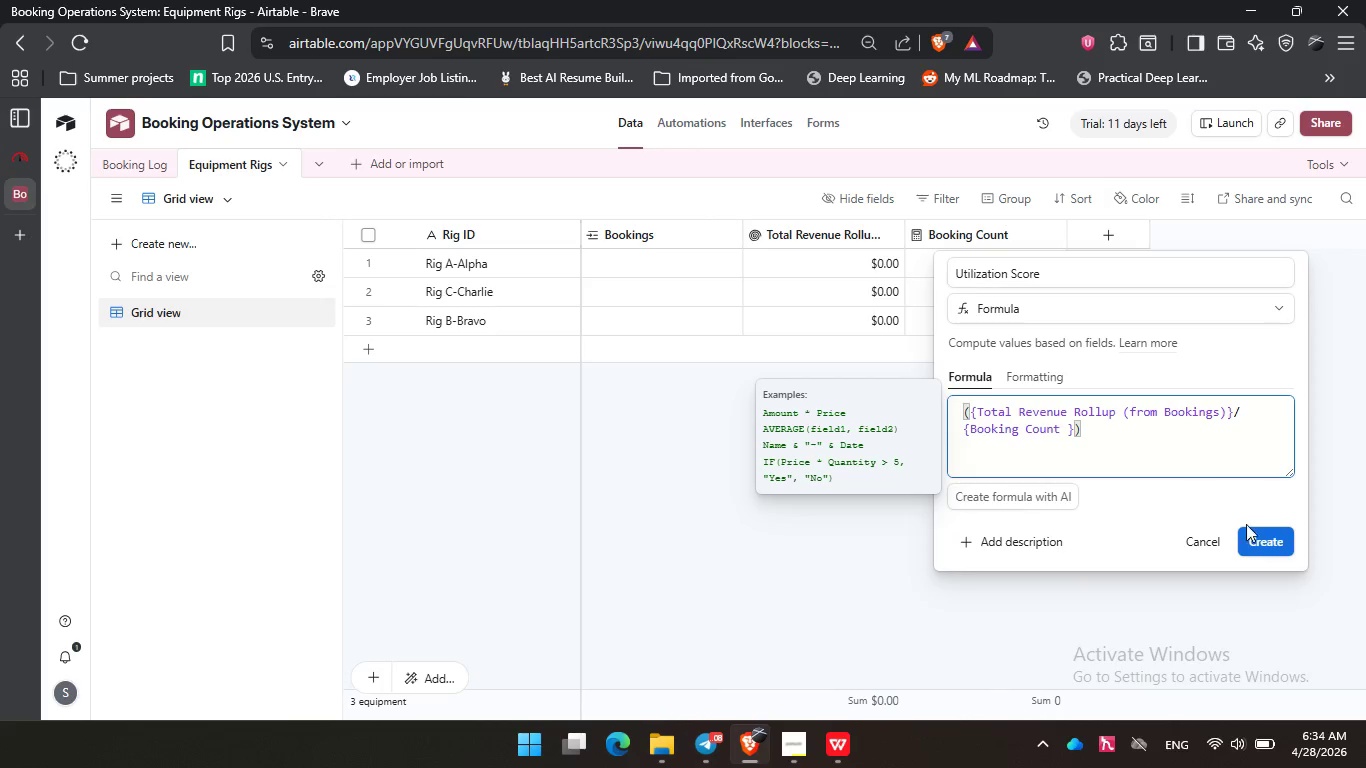 
left_click([1267, 545])
 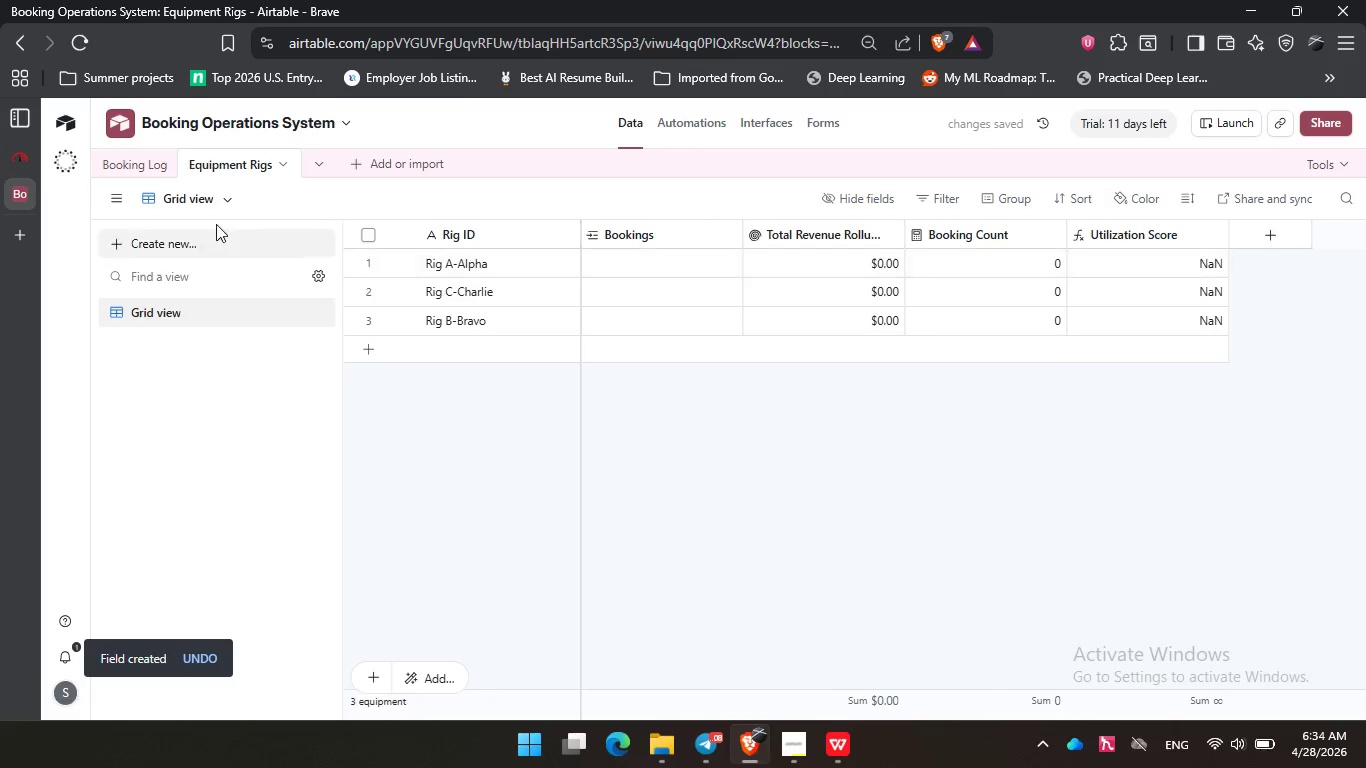 
wait(6.12)
 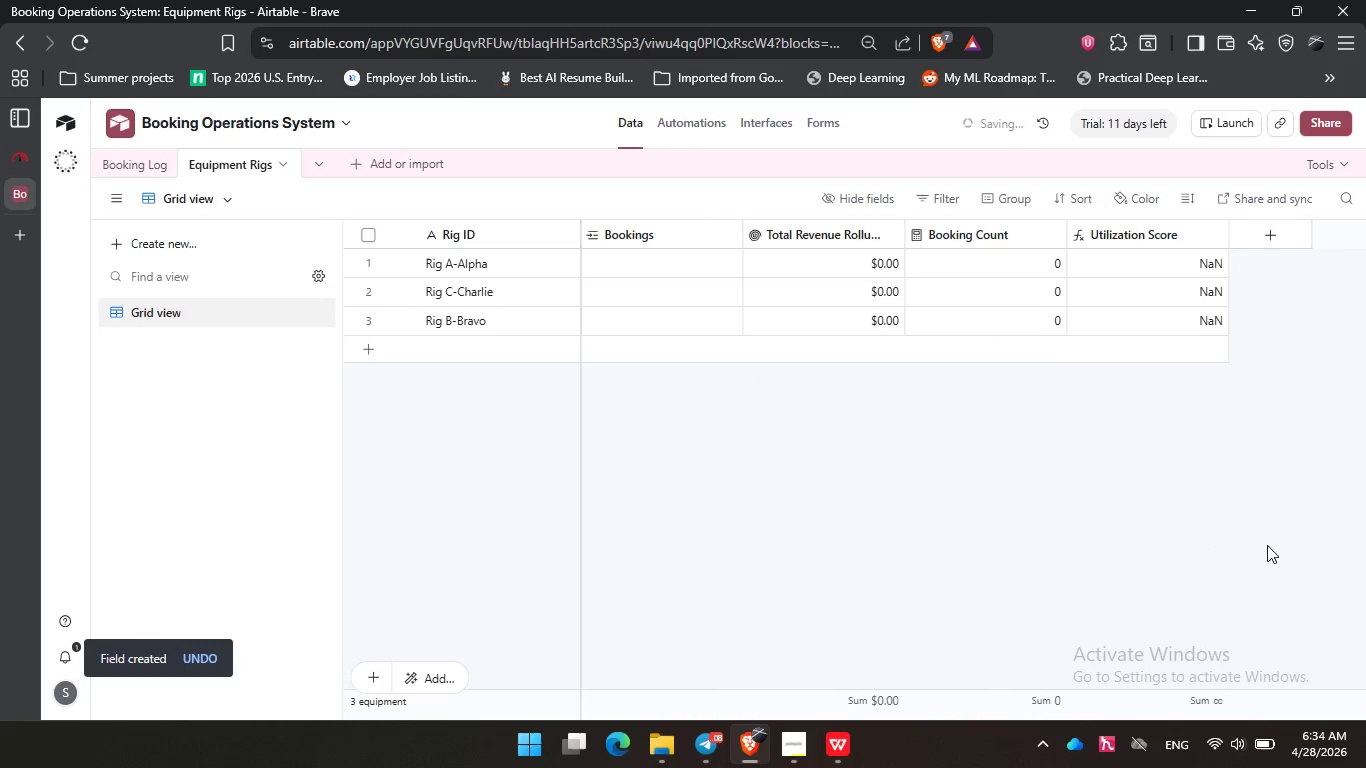 
left_click([617, 242])
 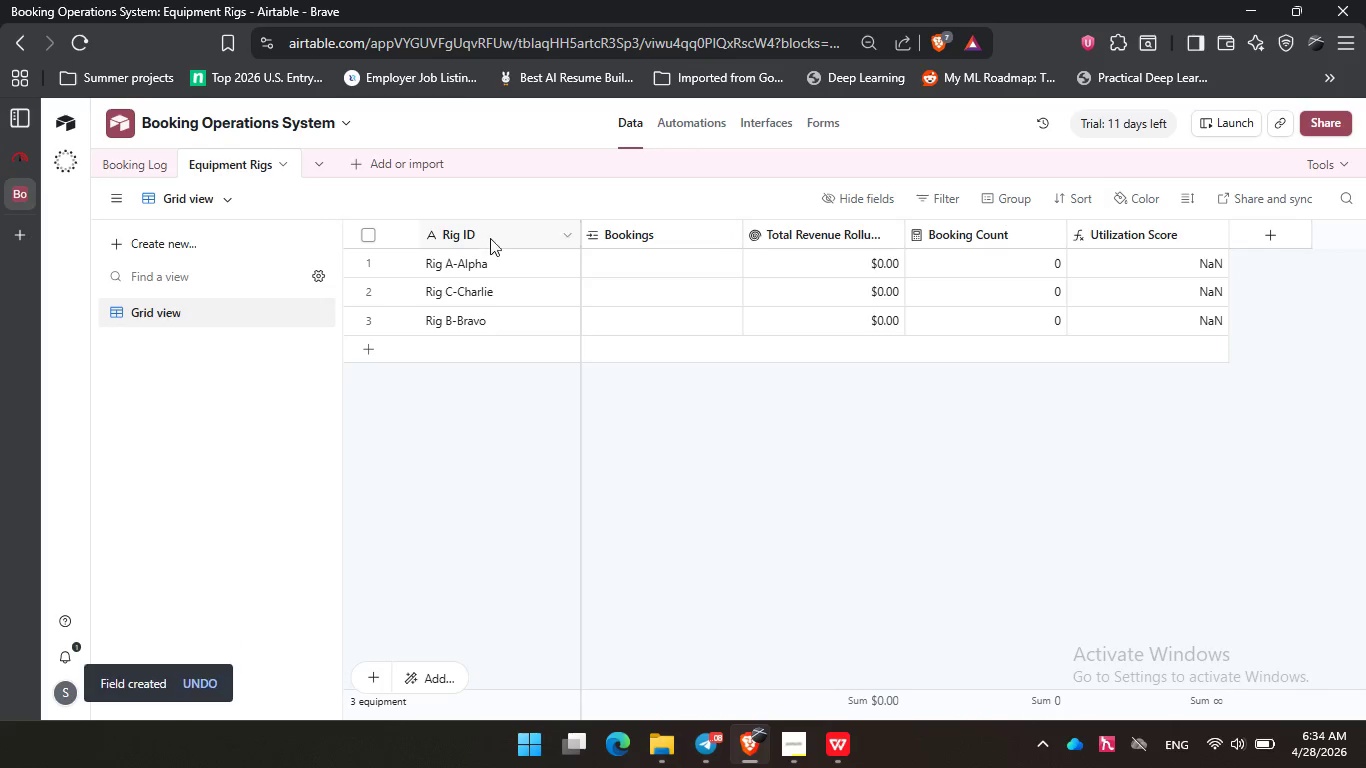 
left_click([156, 164])
 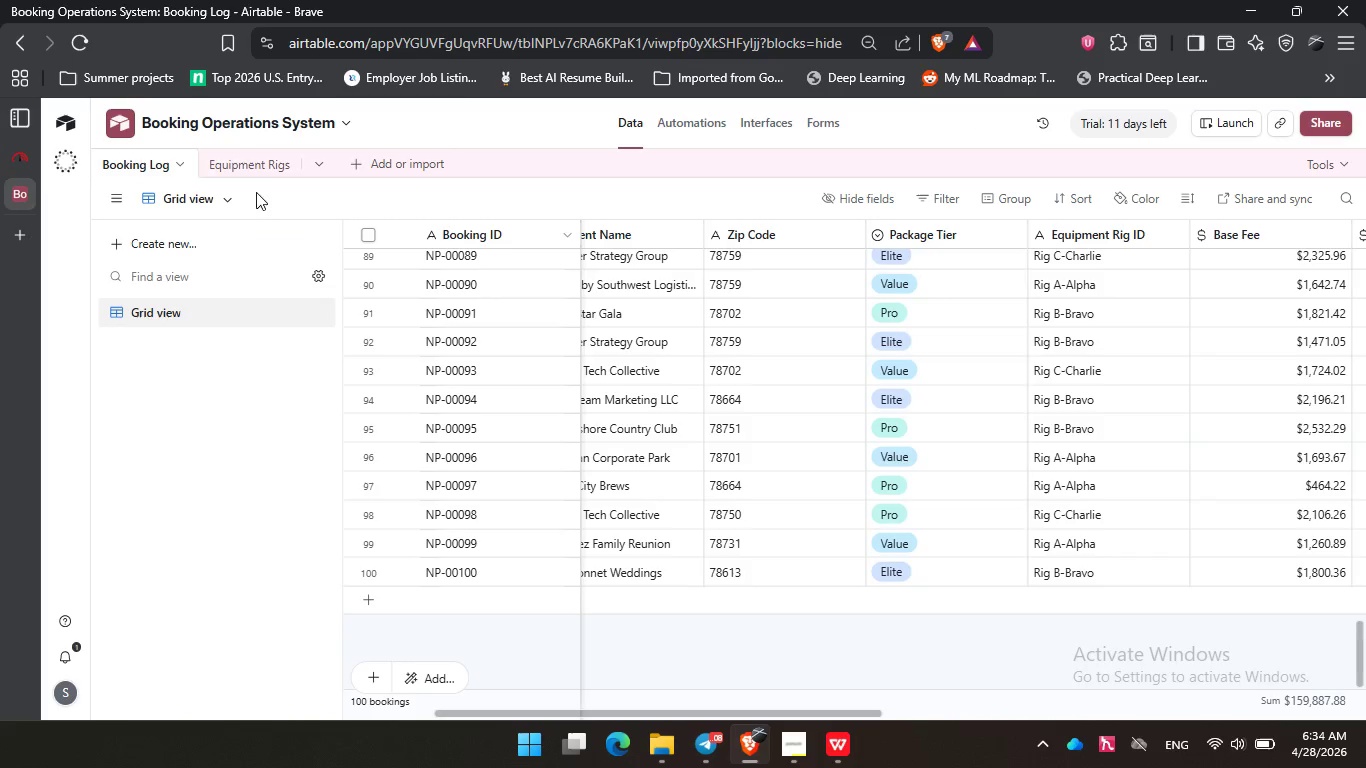 
left_click([250, 161])
 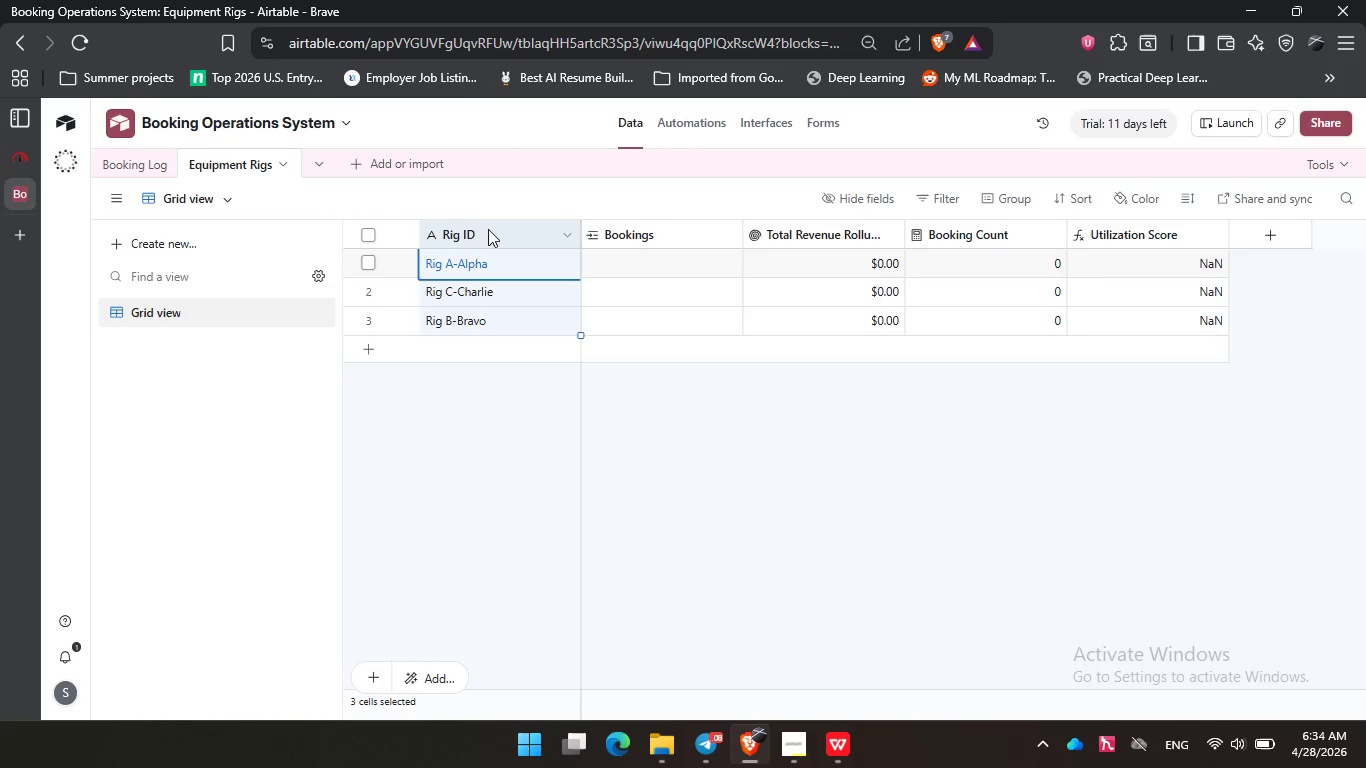 
double_click([497, 232])
 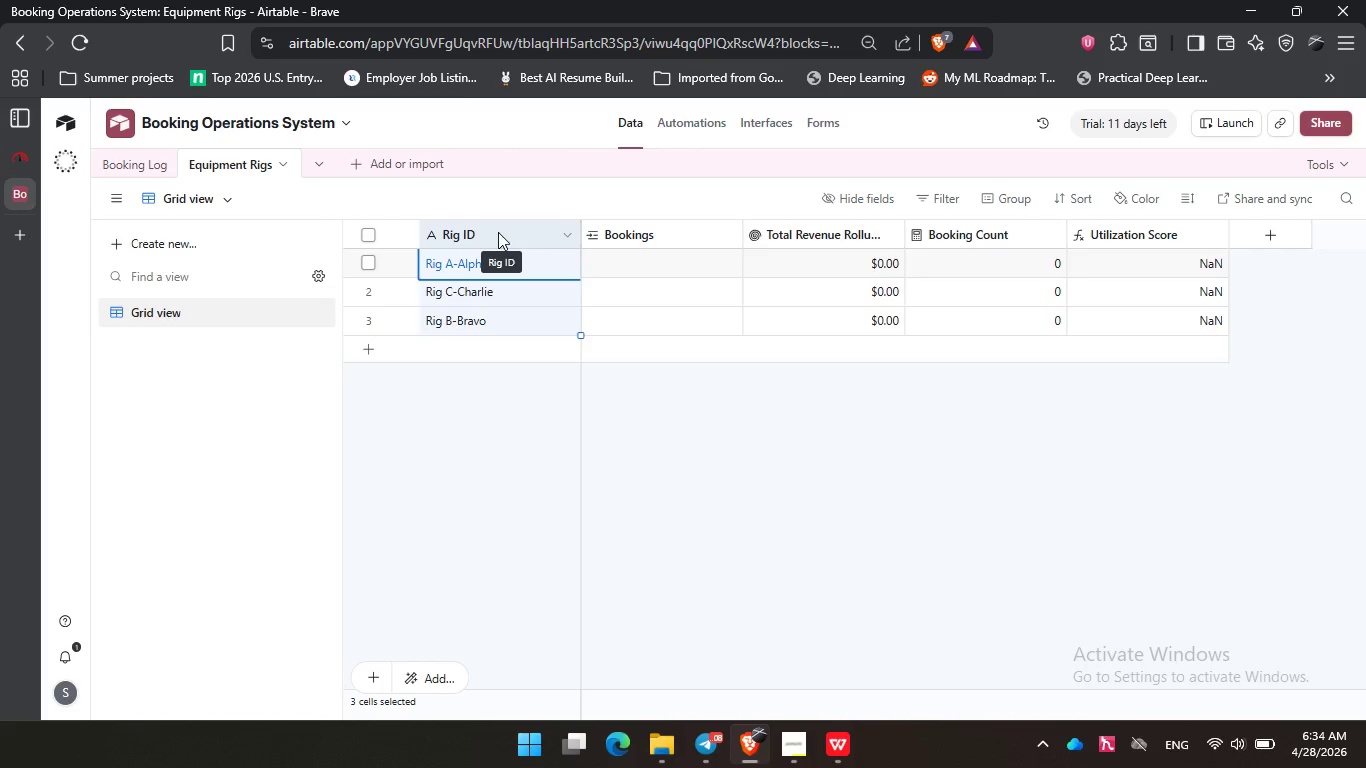 
double_click([498, 232])
 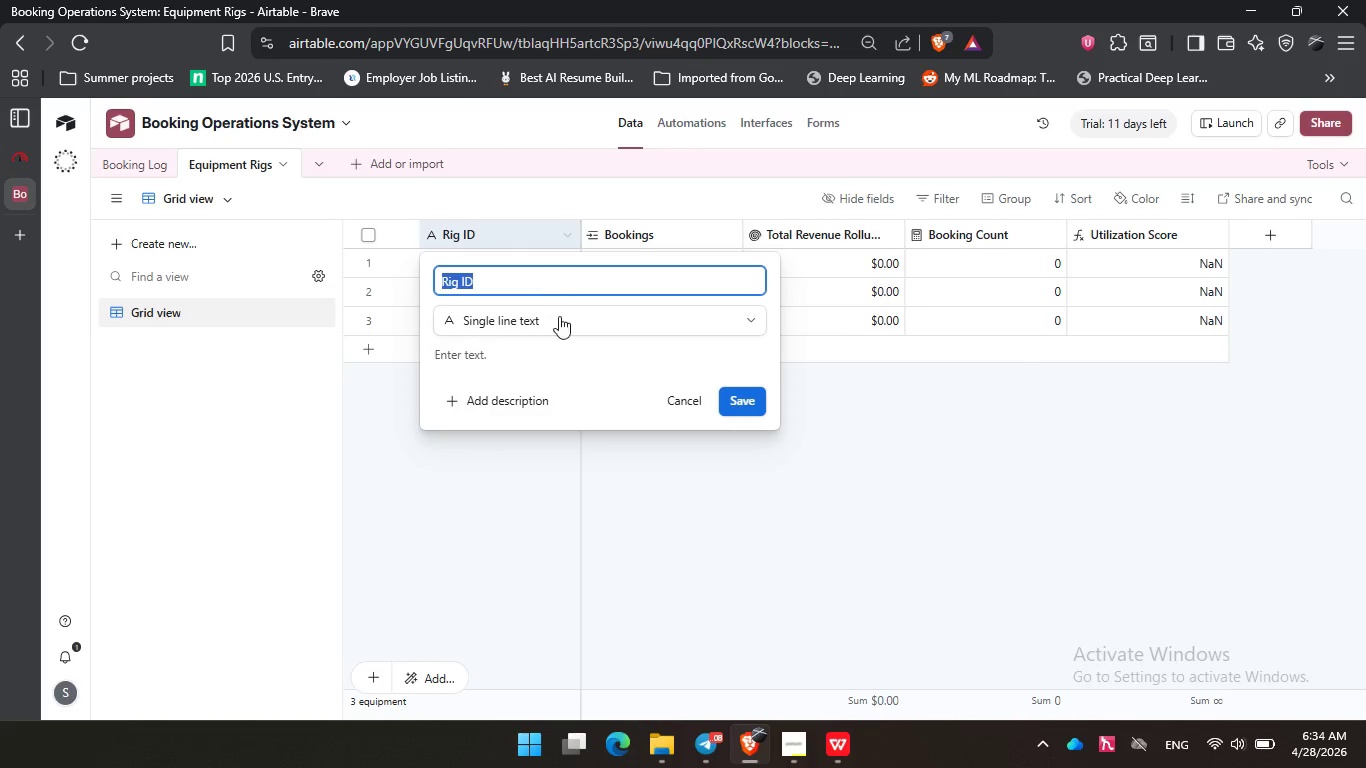 
left_click([559, 323])
 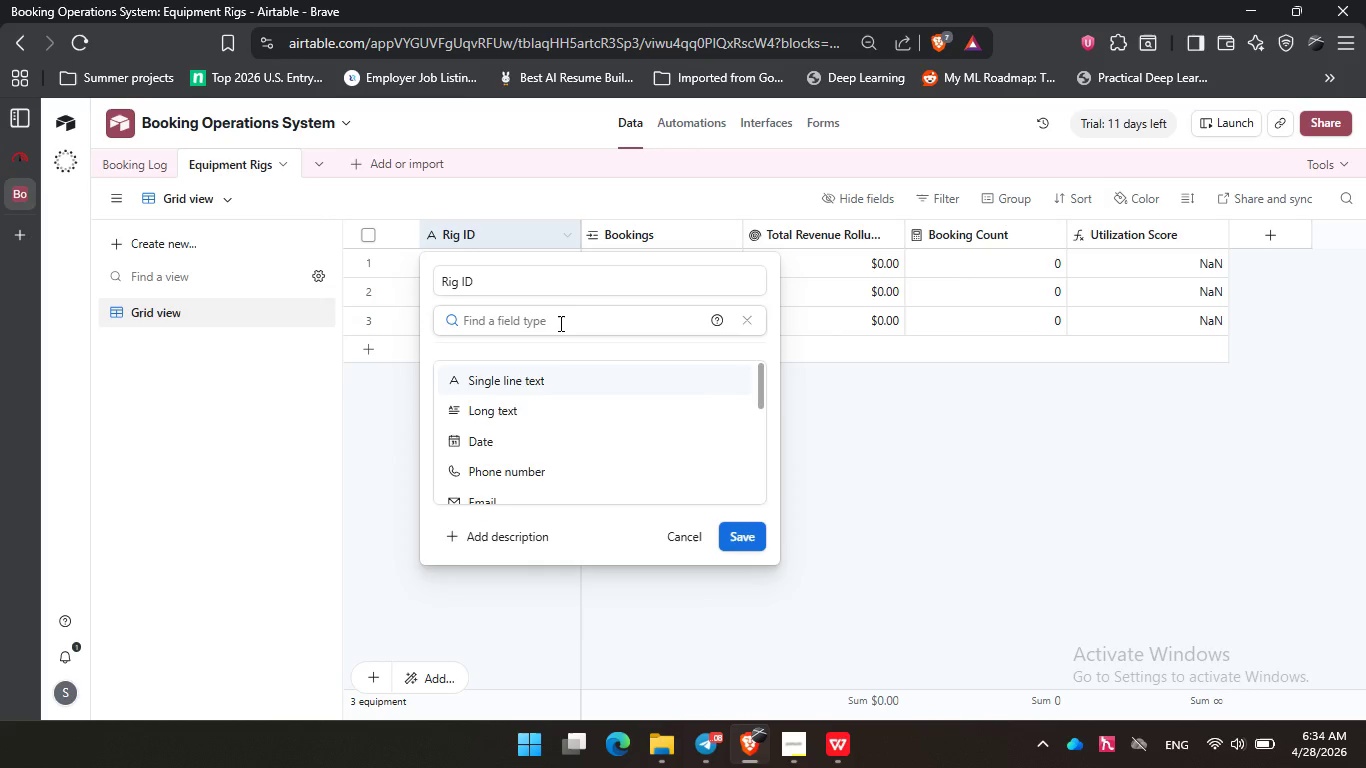 
type(aut)
 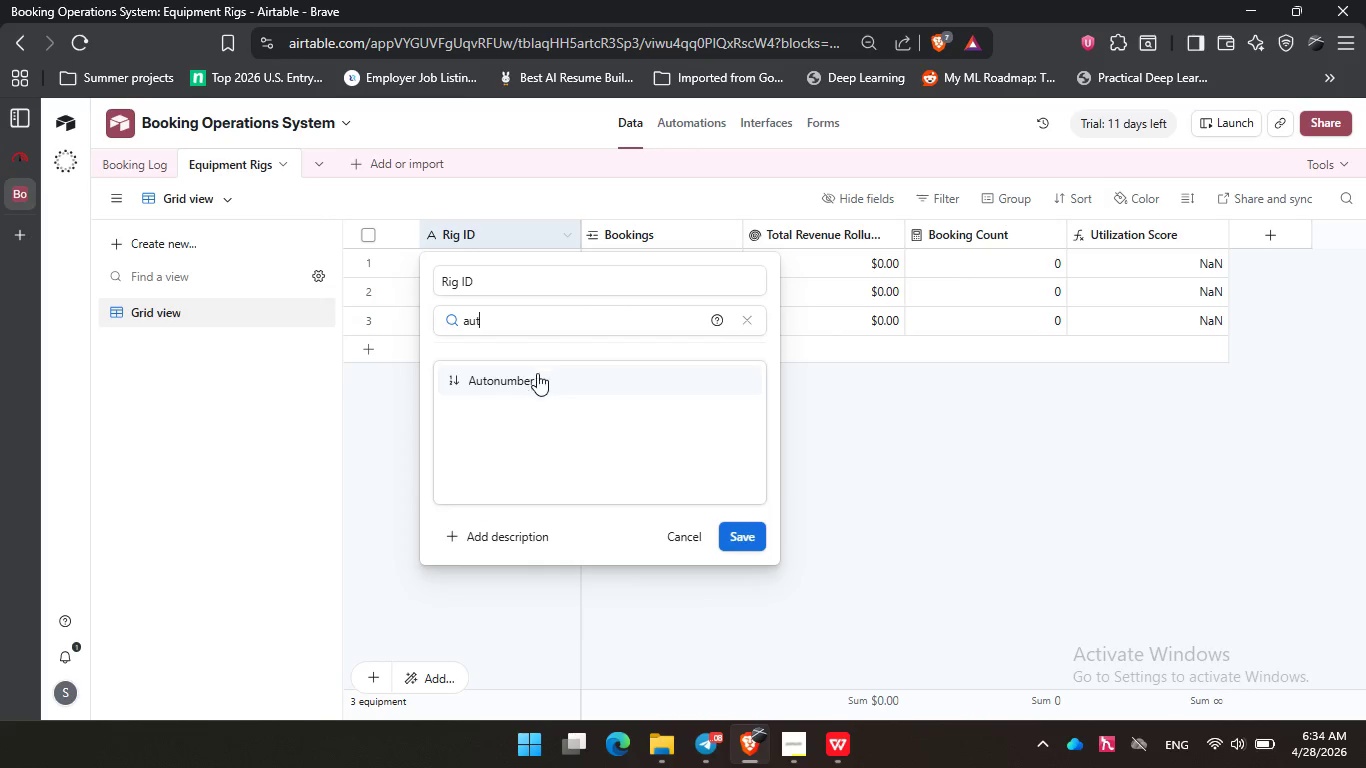 
left_click([537, 382])
 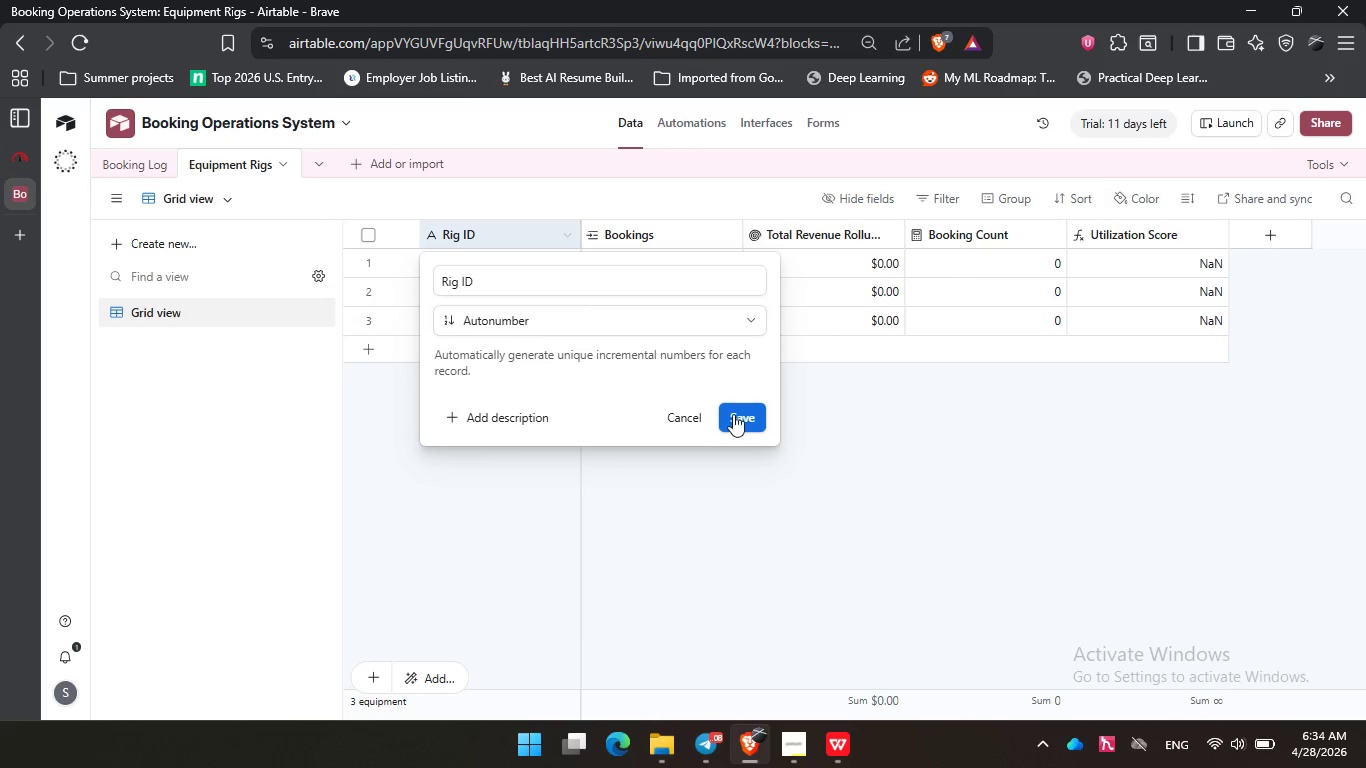 
left_click([733, 414])
 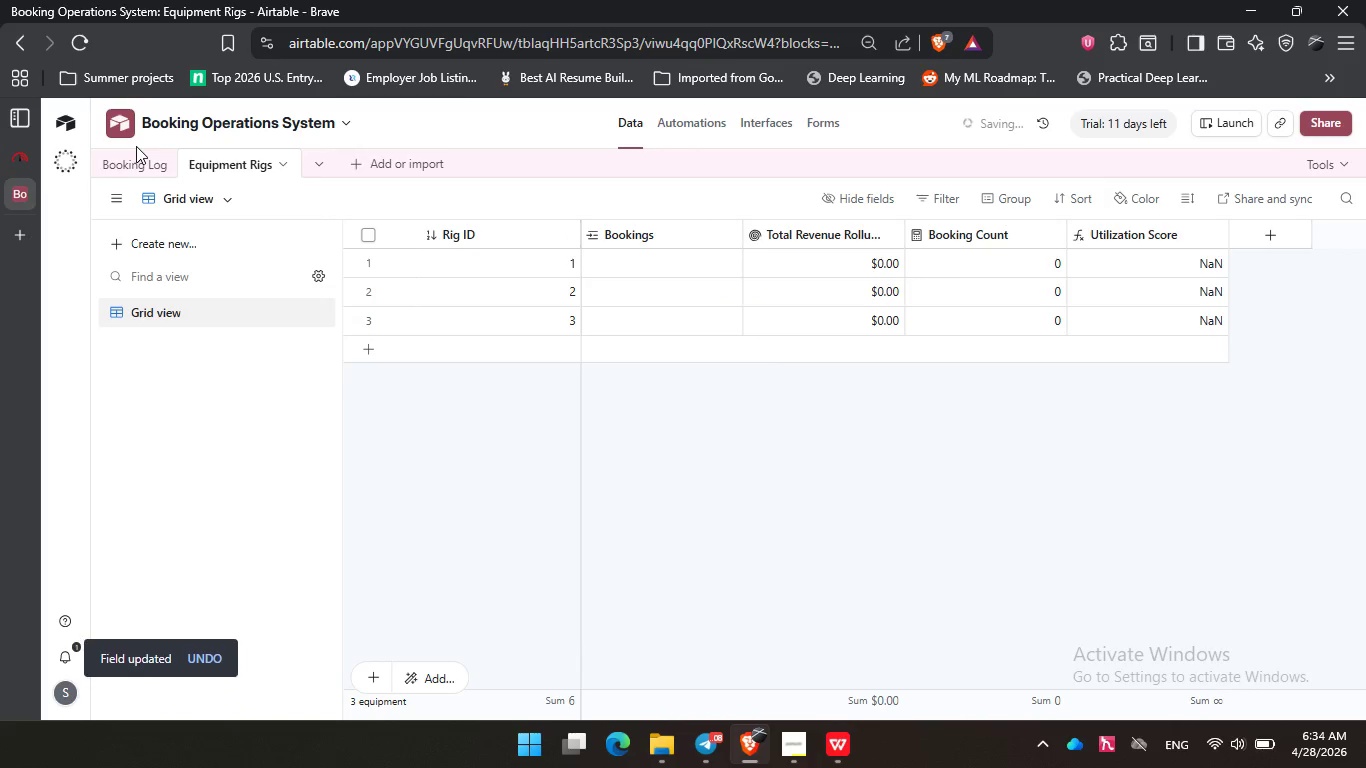 
left_click([141, 156])
 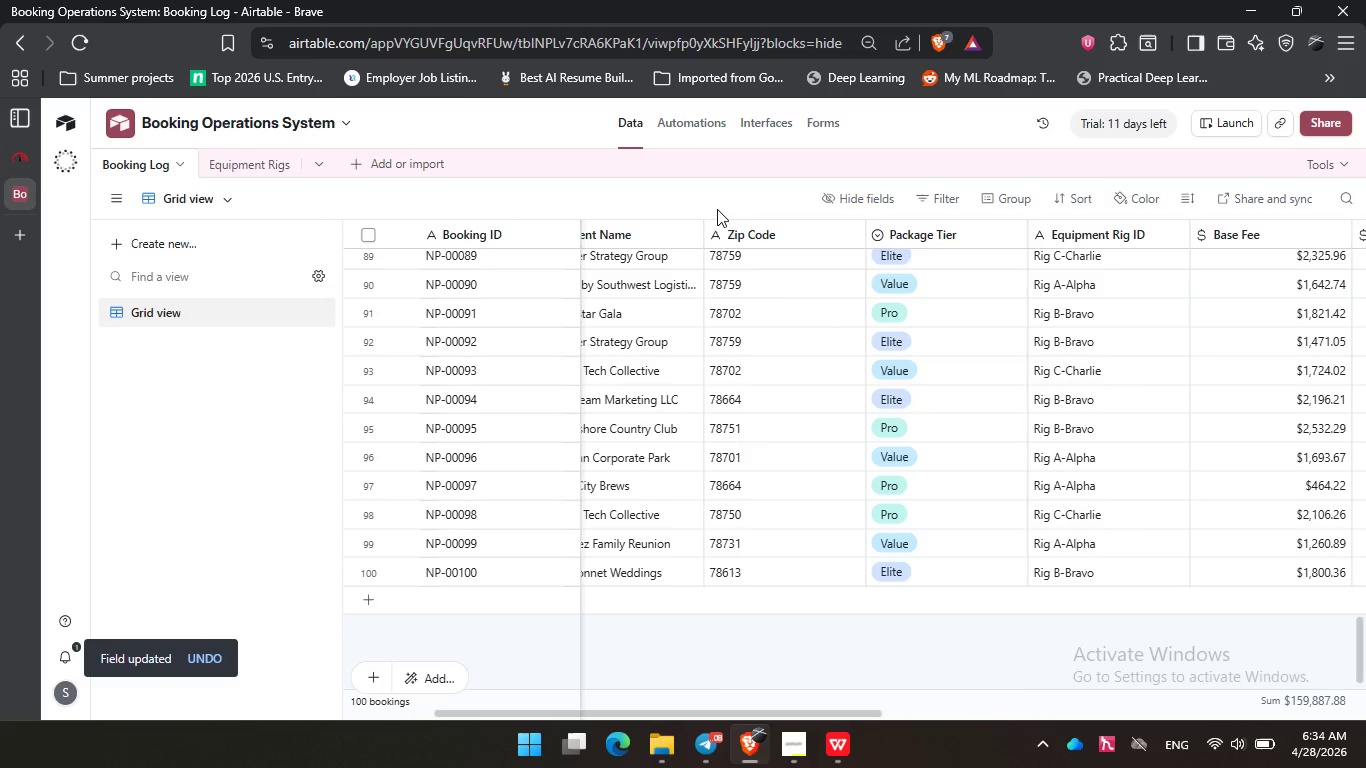 
wait(6.64)
 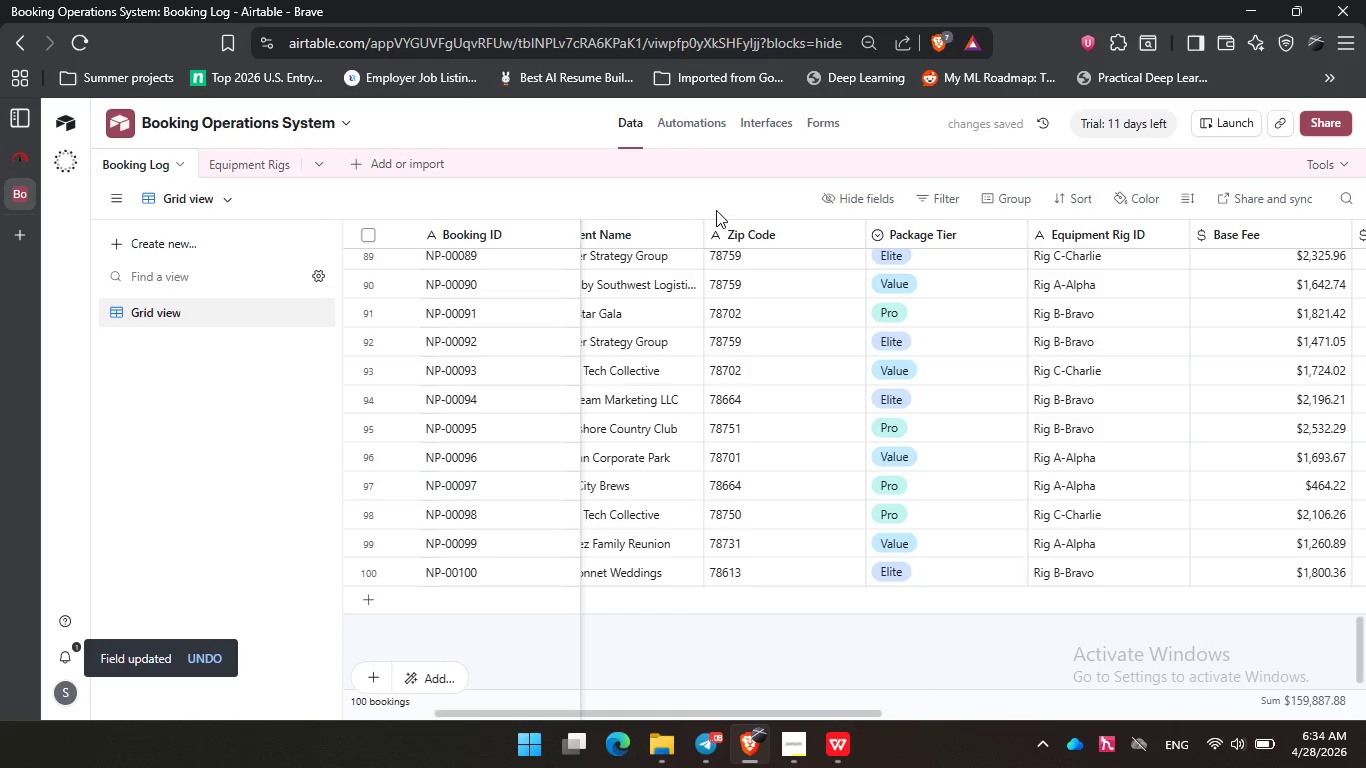 
scroll: coordinate [1165, 346], scroll_direction: up, amount: 31.0
 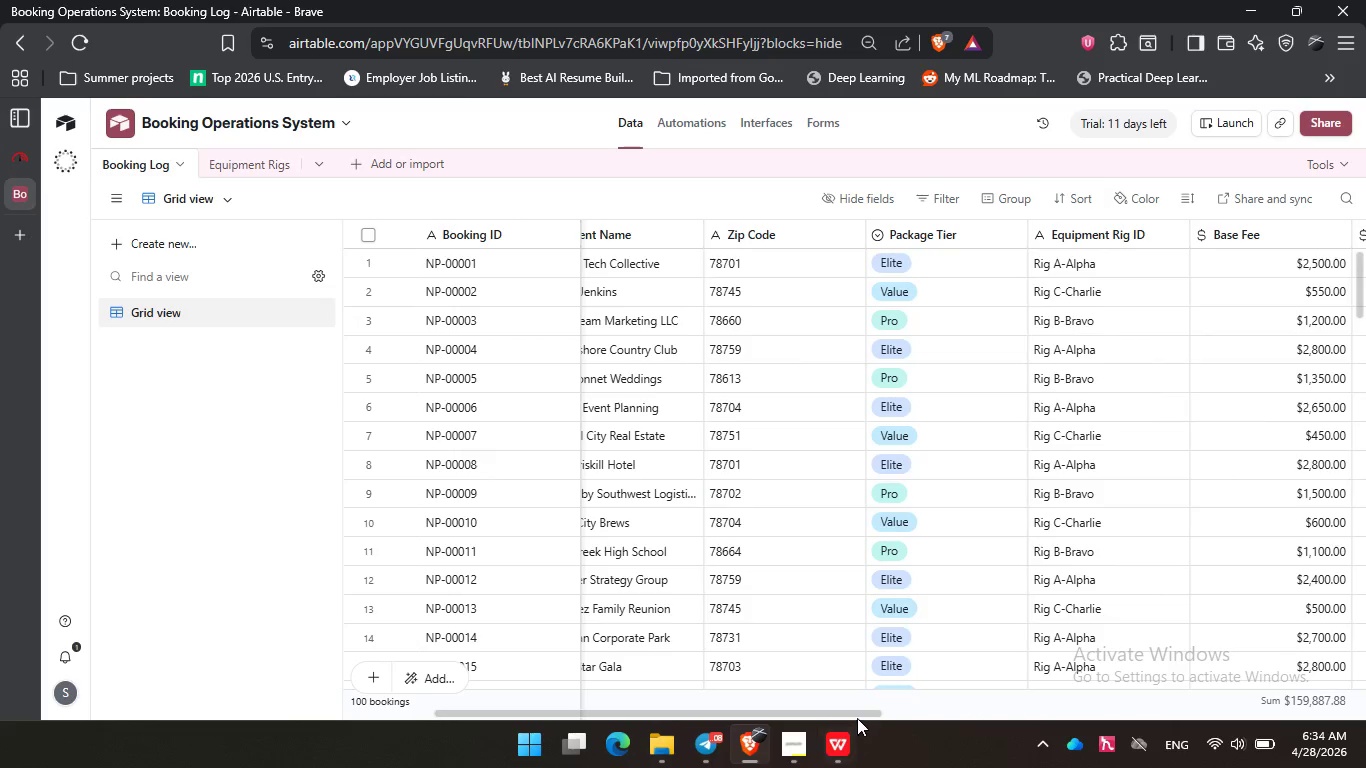 
left_click_drag(start_coordinate=[857, 716], to_coordinate=[992, 716])
 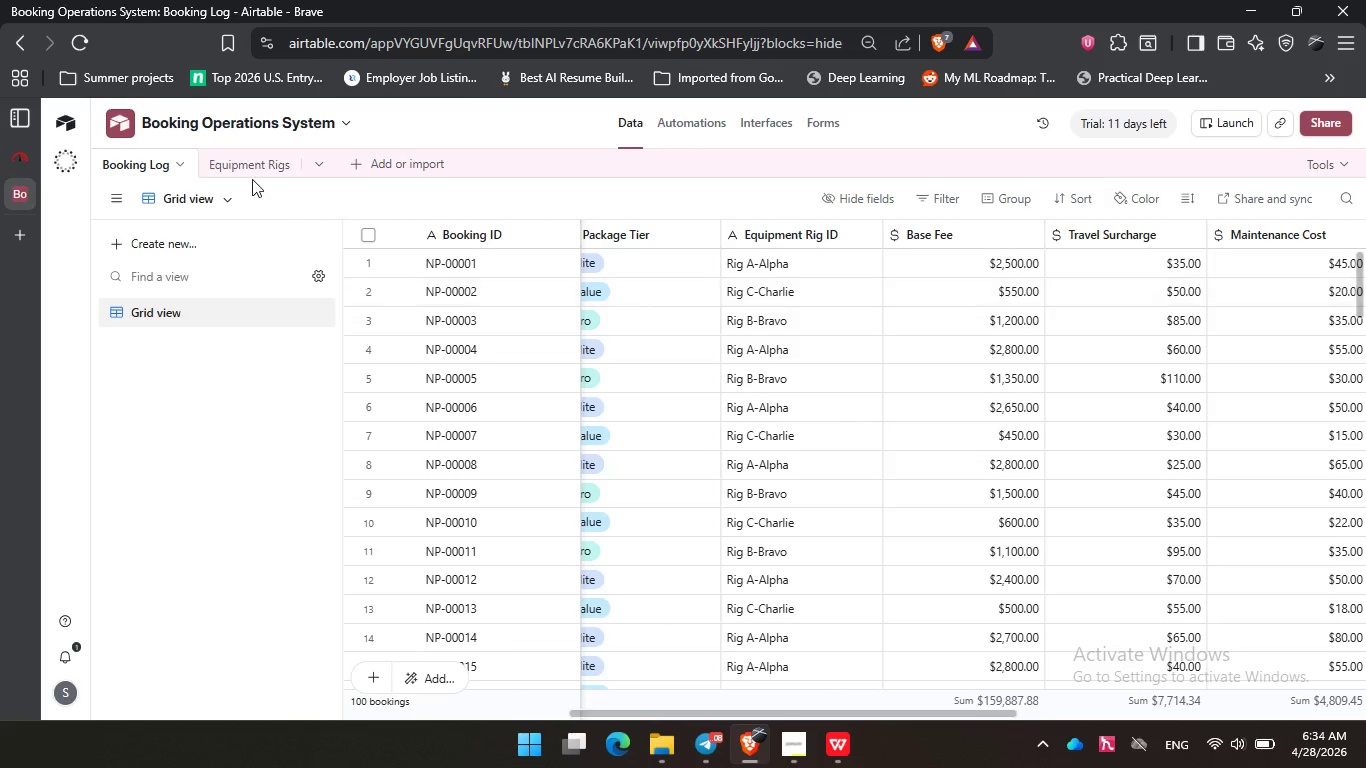 
left_click([246, 176])
 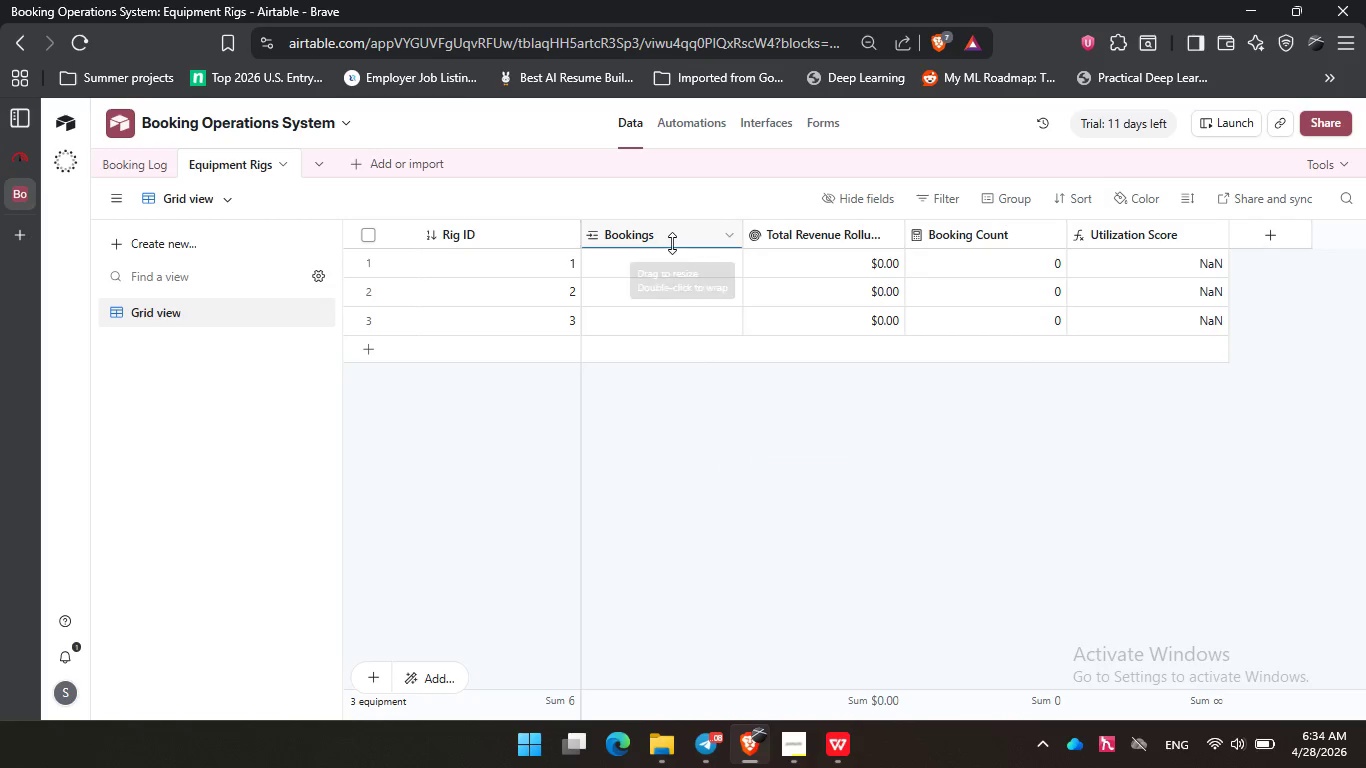 
double_click([671, 235])
 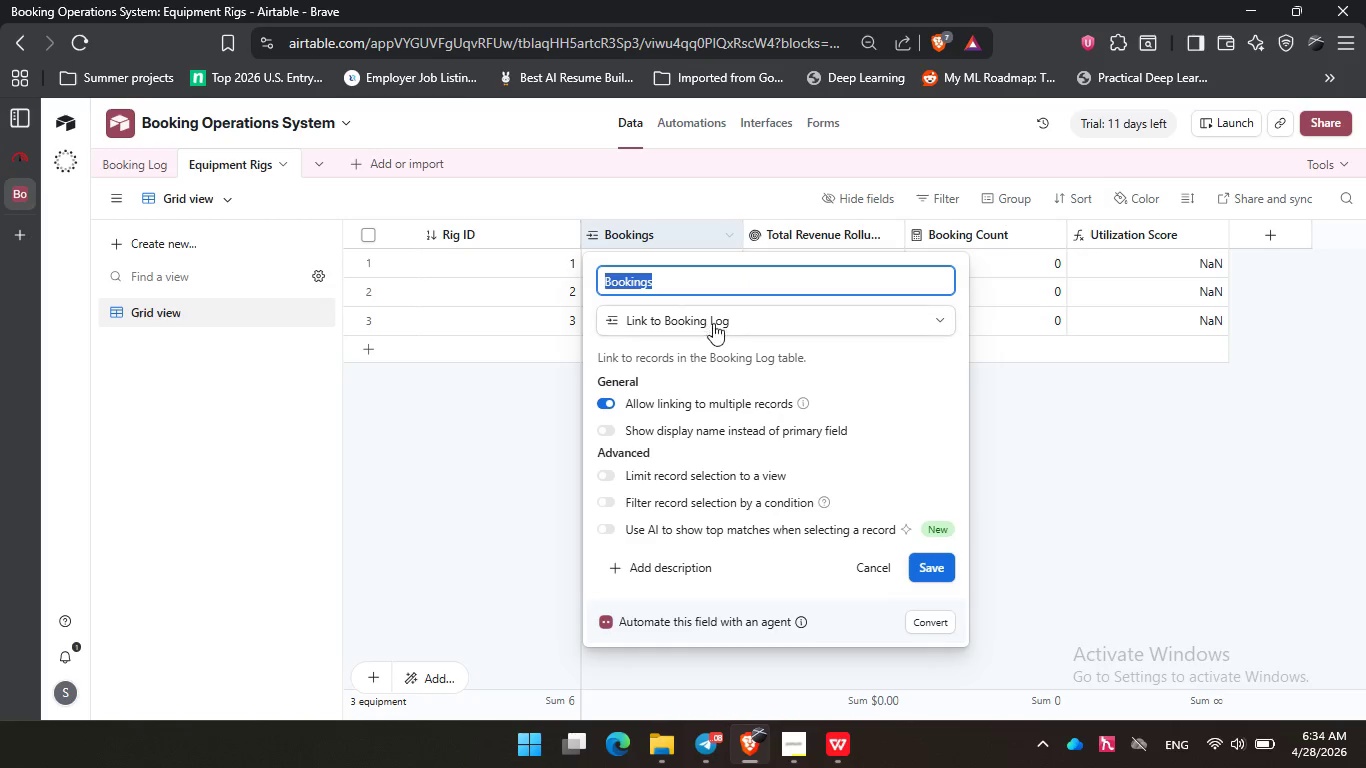 
left_click([721, 316])
 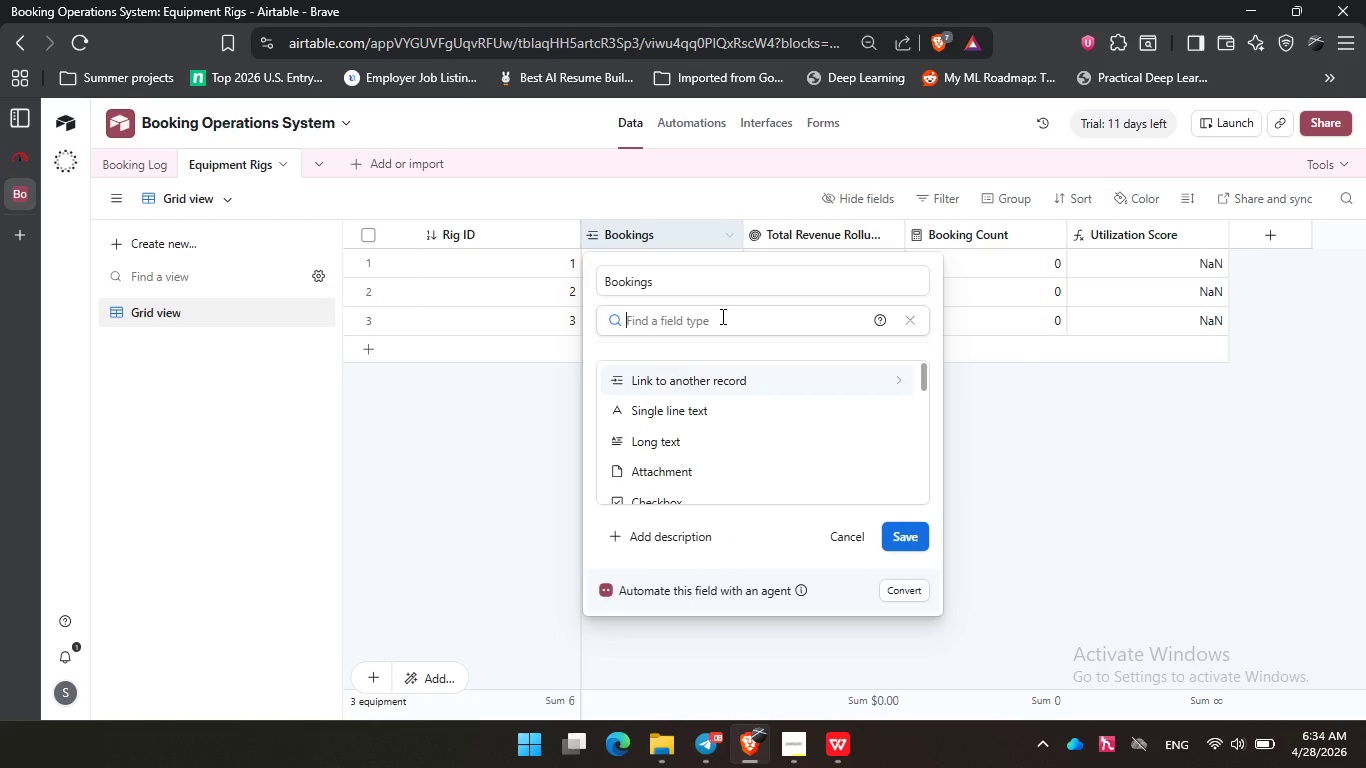 
left_click([721, 316])
 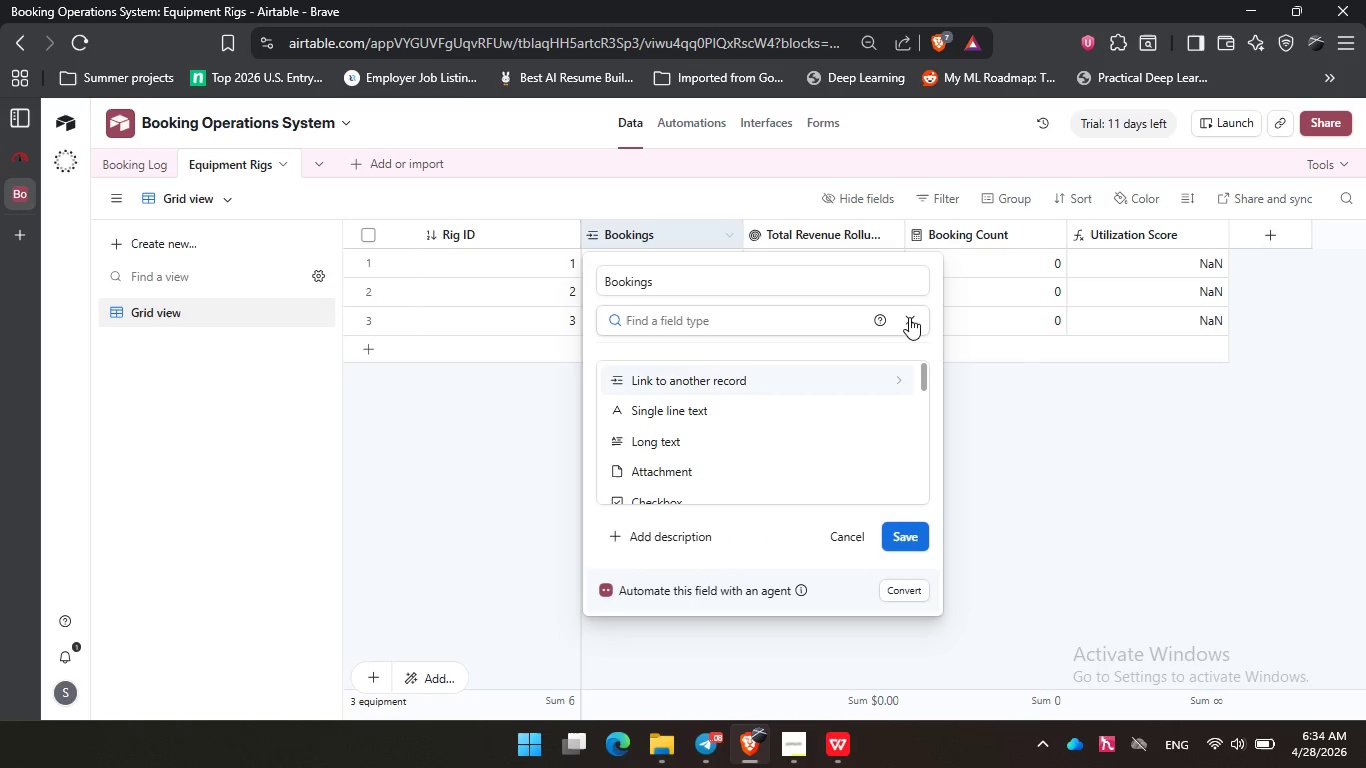 
left_click([910, 317])
 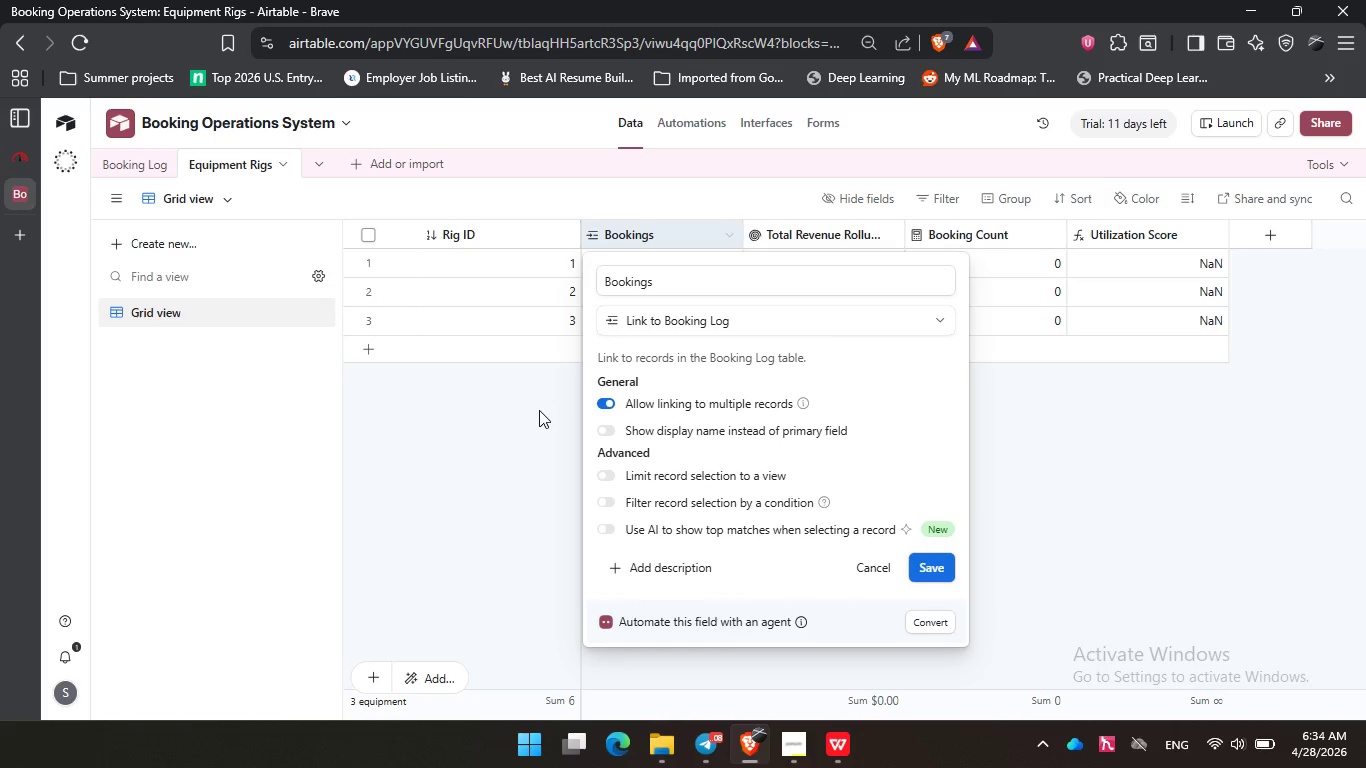 
left_click([538, 412])
 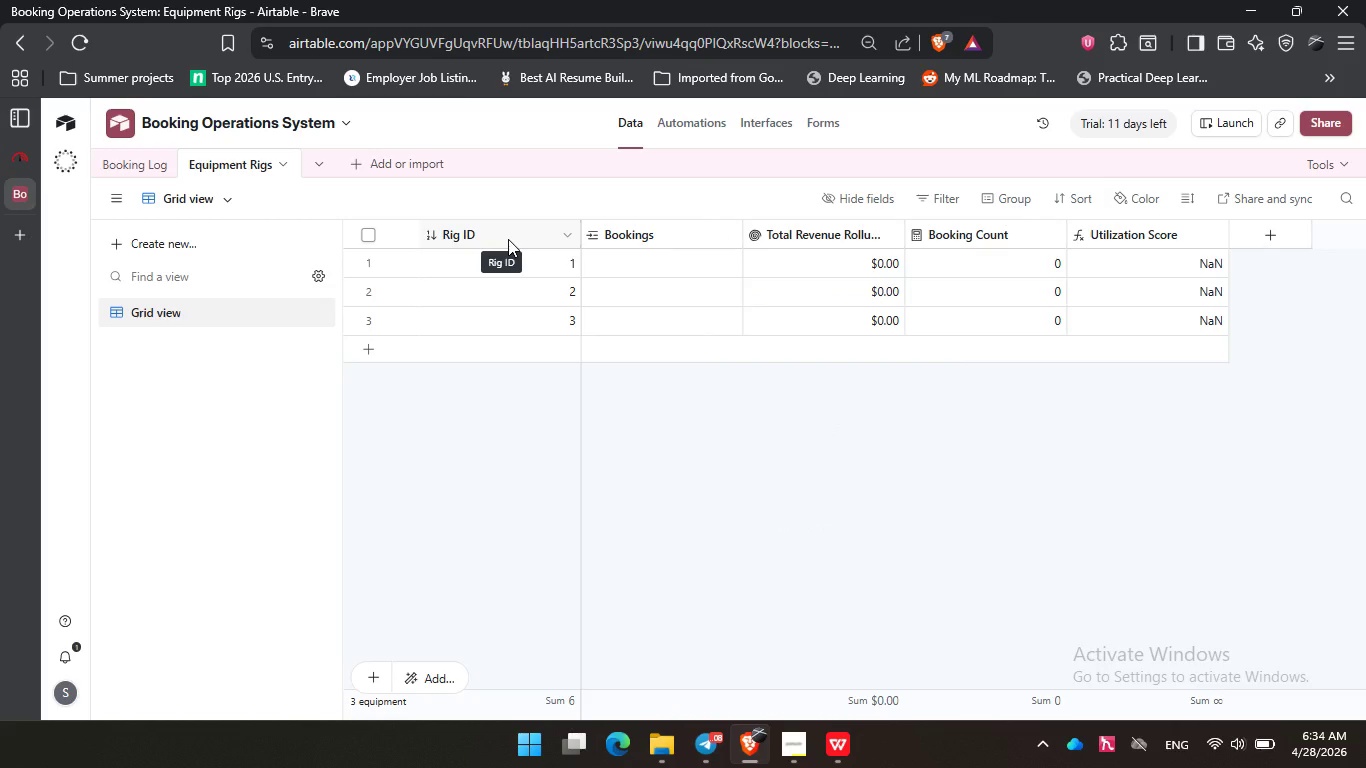 
double_click([508, 239])
 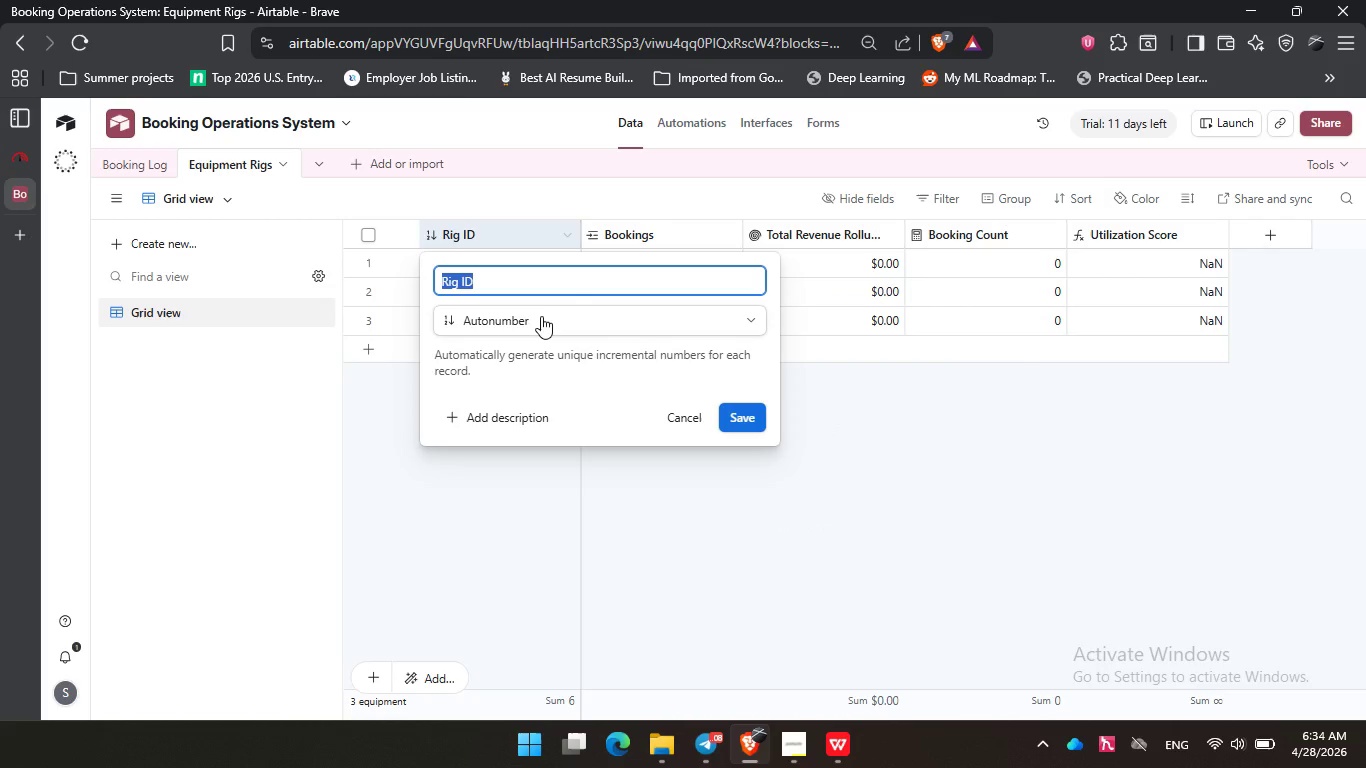 
left_click([541, 316])
 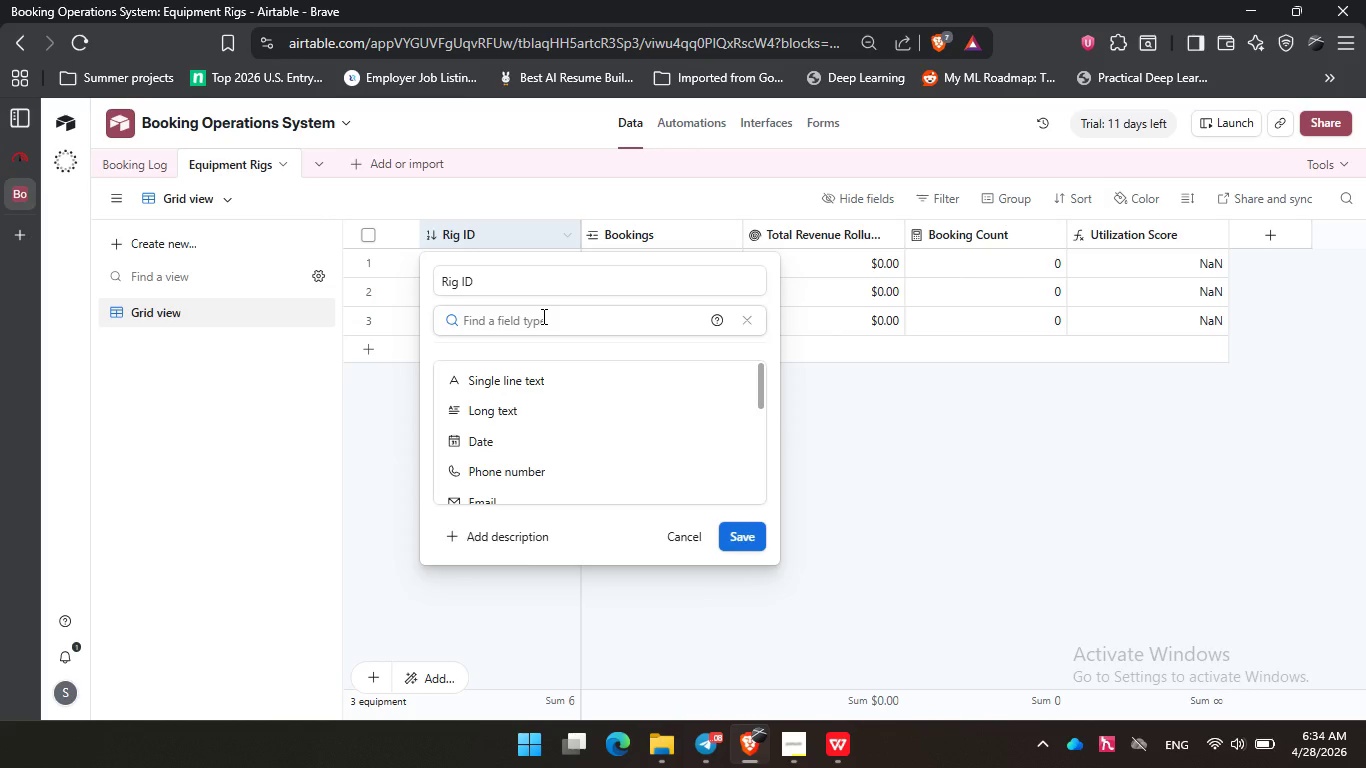 
type(lo)
key(Backspace)
key(Backspace)
 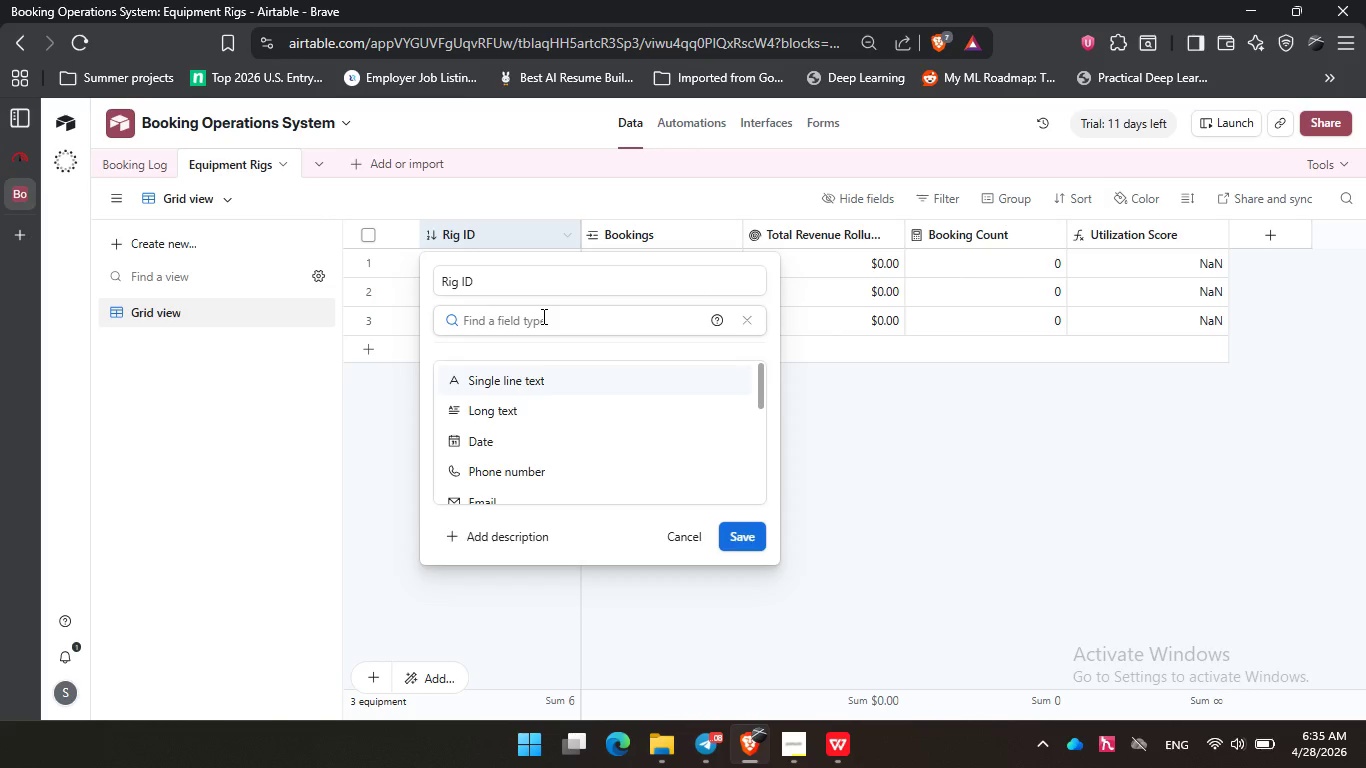 
wait(15.44)
 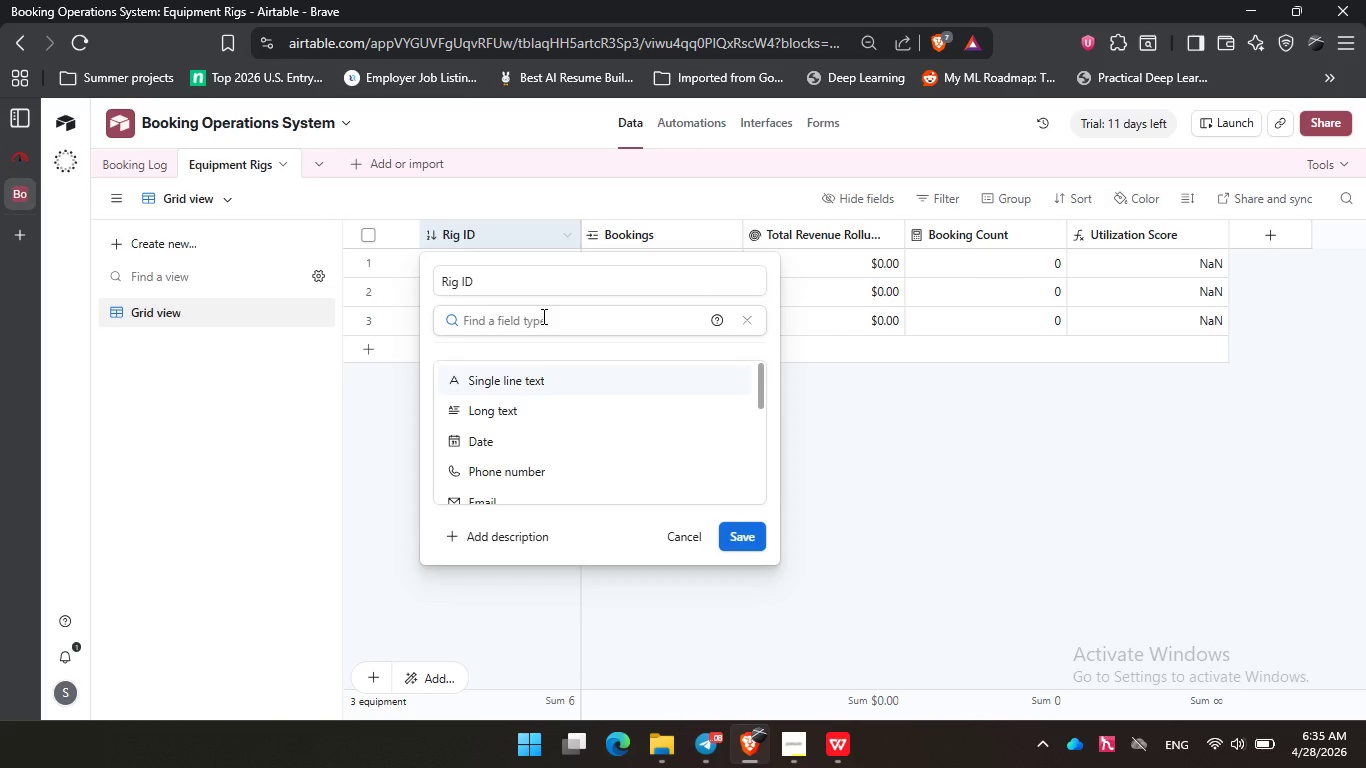 
type(si)
 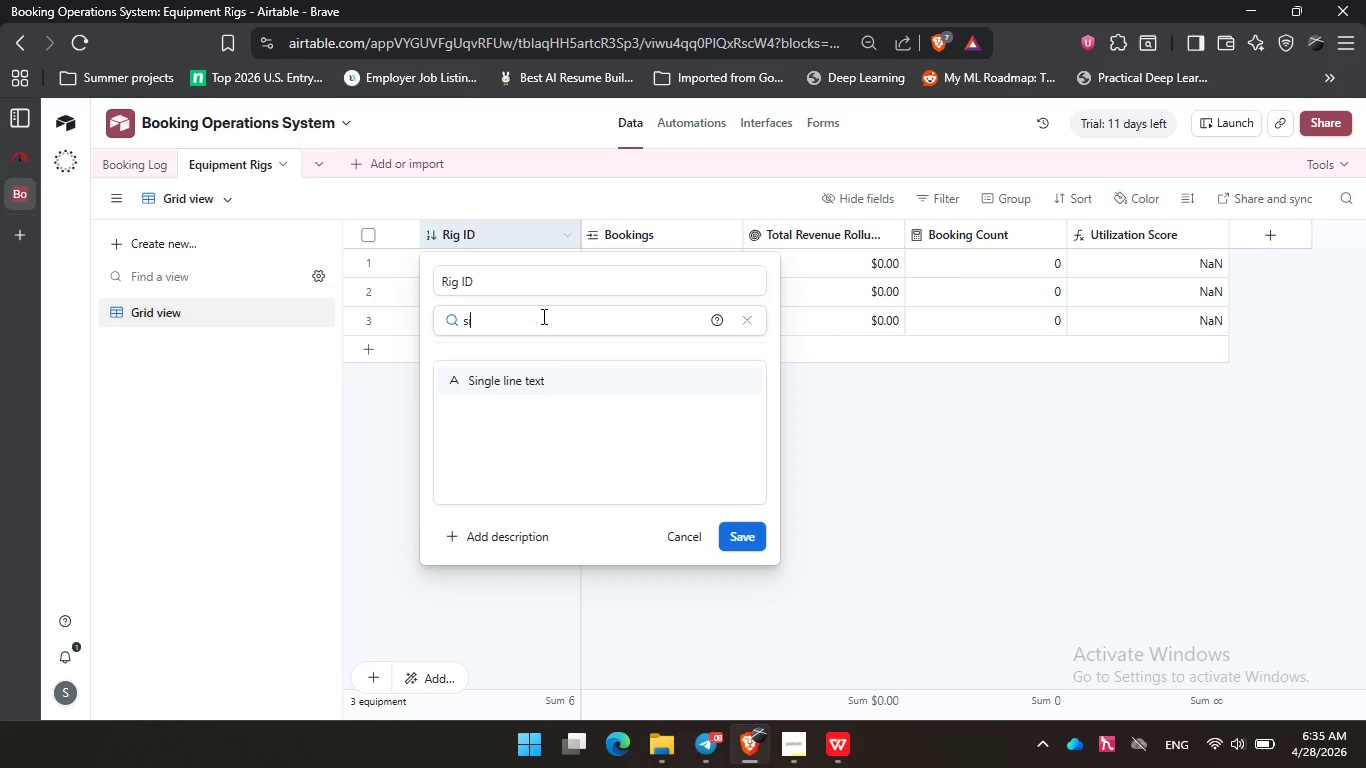 
key(Enter)
 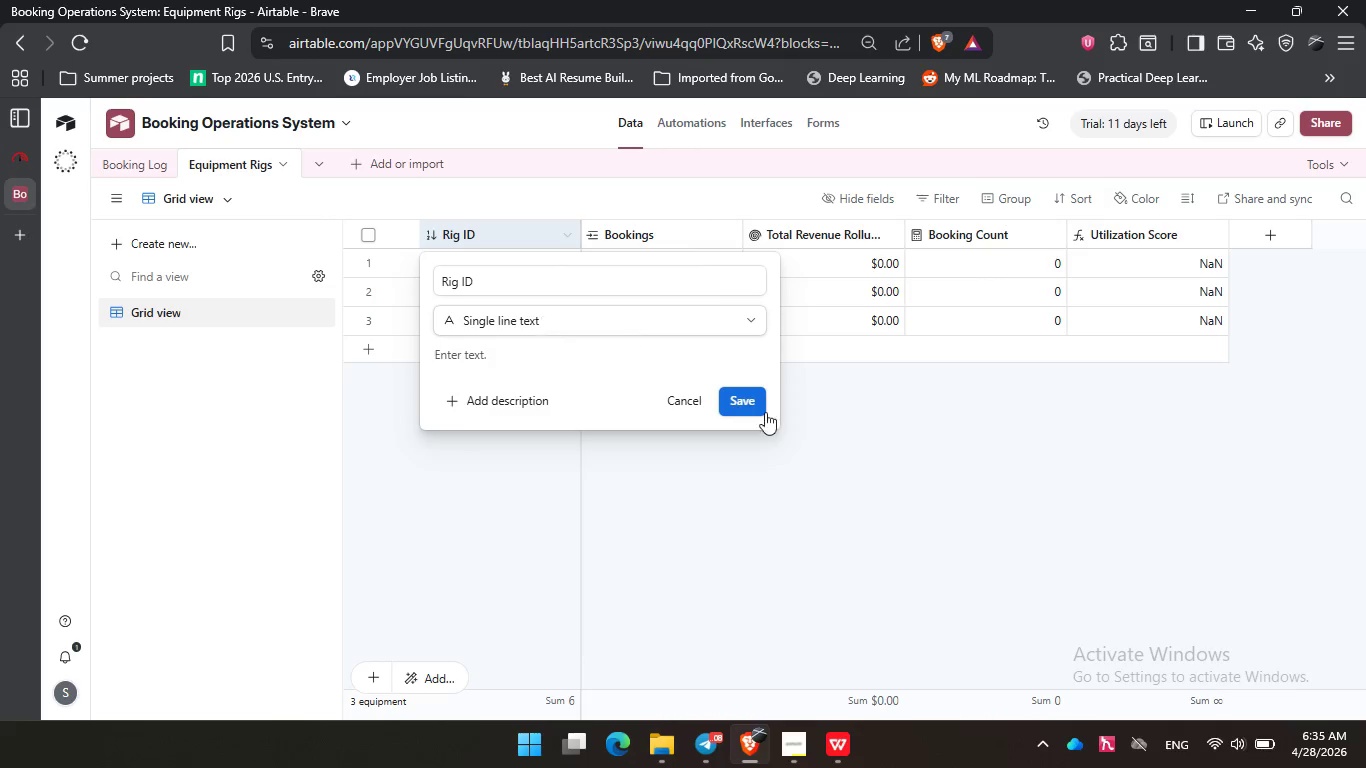 
left_click([748, 391])
 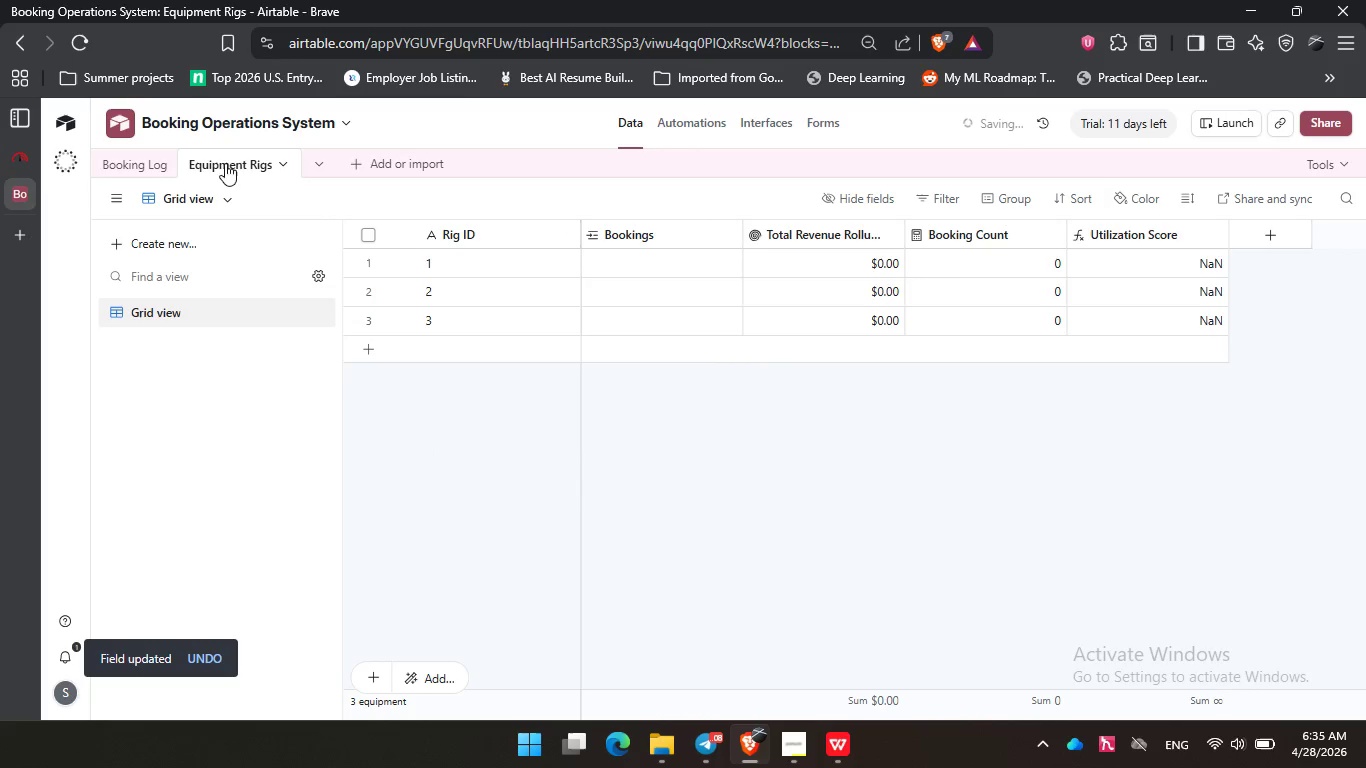 
left_click([113, 165])
 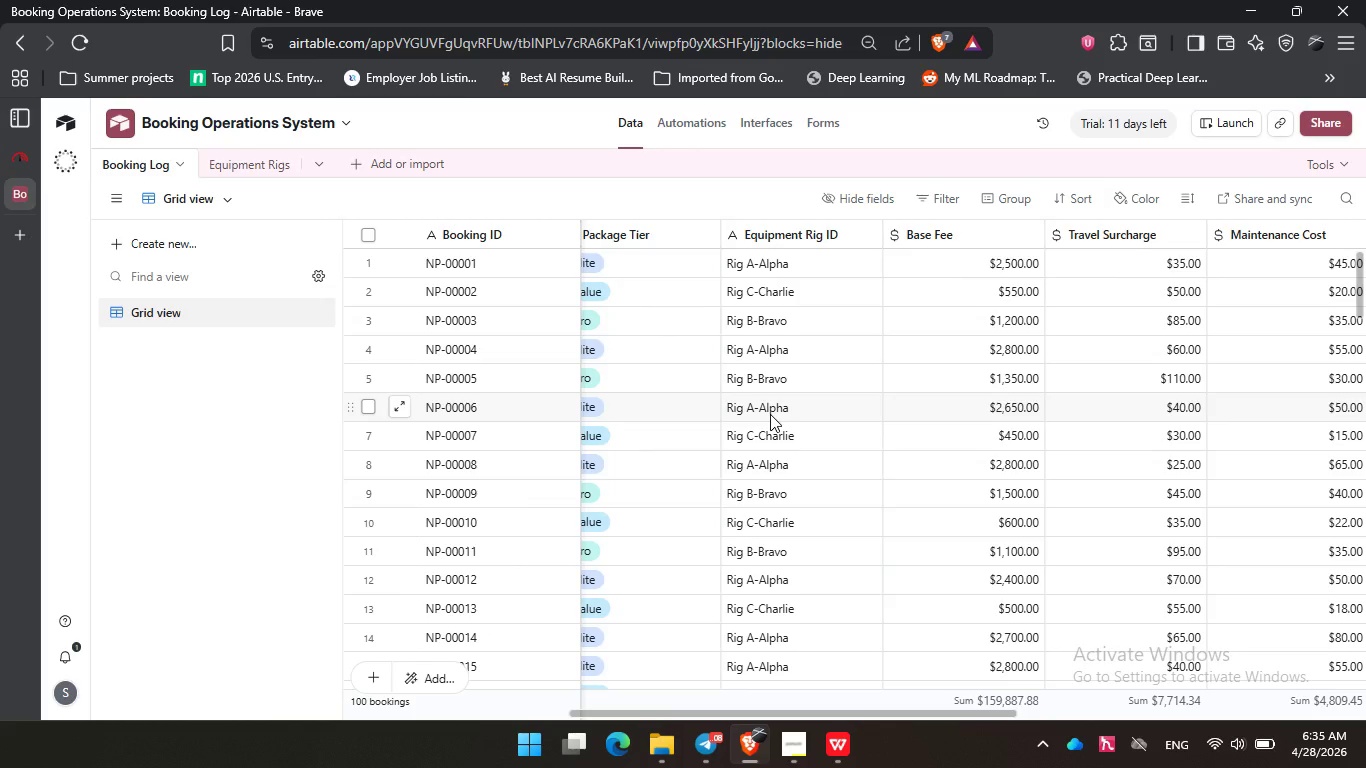 
wait(15.28)
 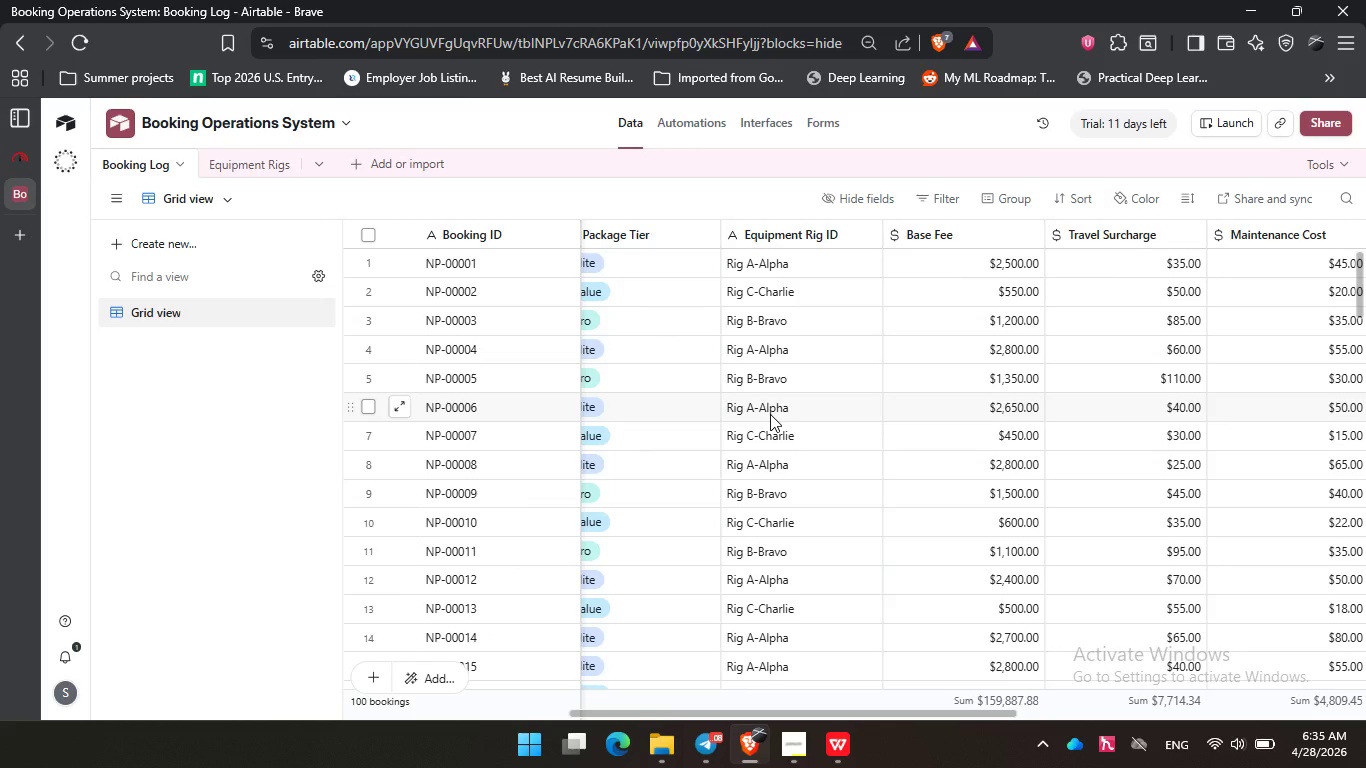 
left_click_drag(start_coordinate=[799, 264], to_coordinate=[816, 547])
 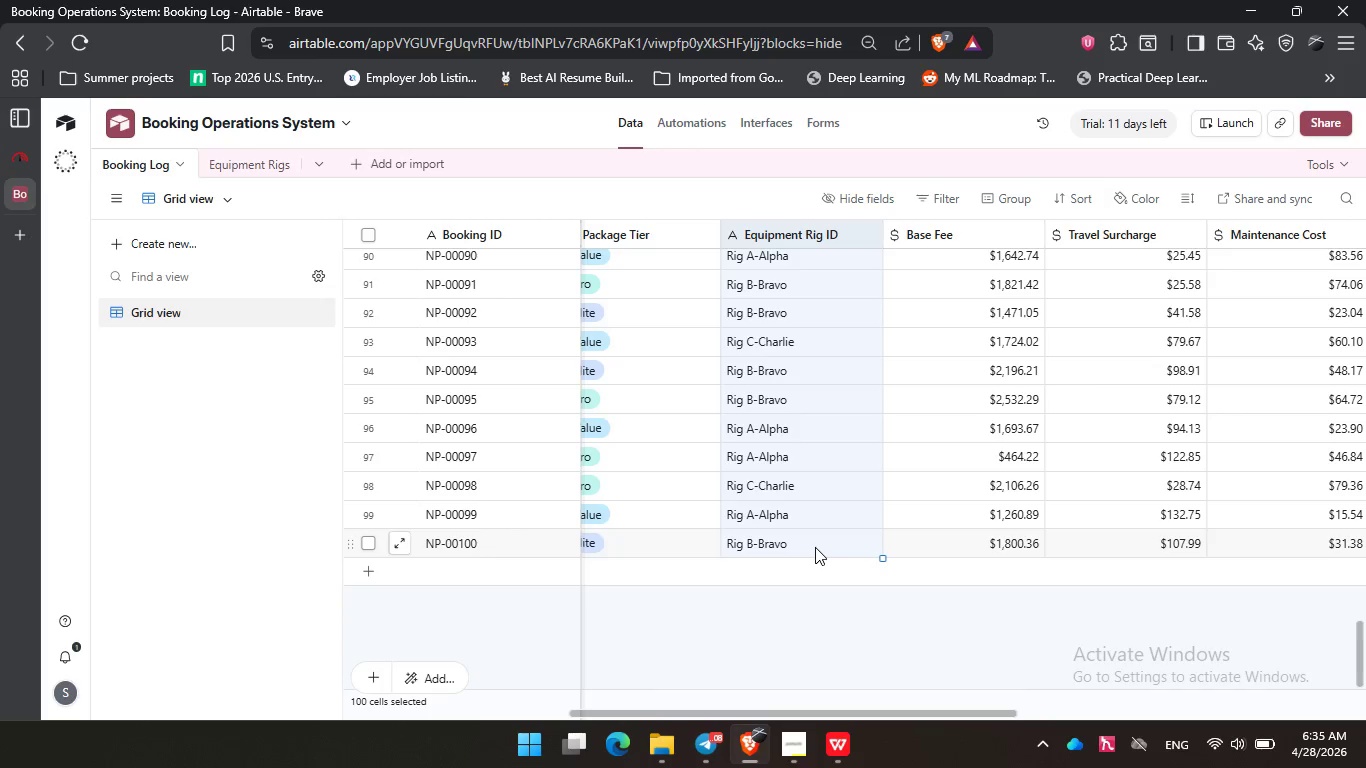 
scroll: coordinate [857, 555], scroll_direction: down, amount: 28.0
 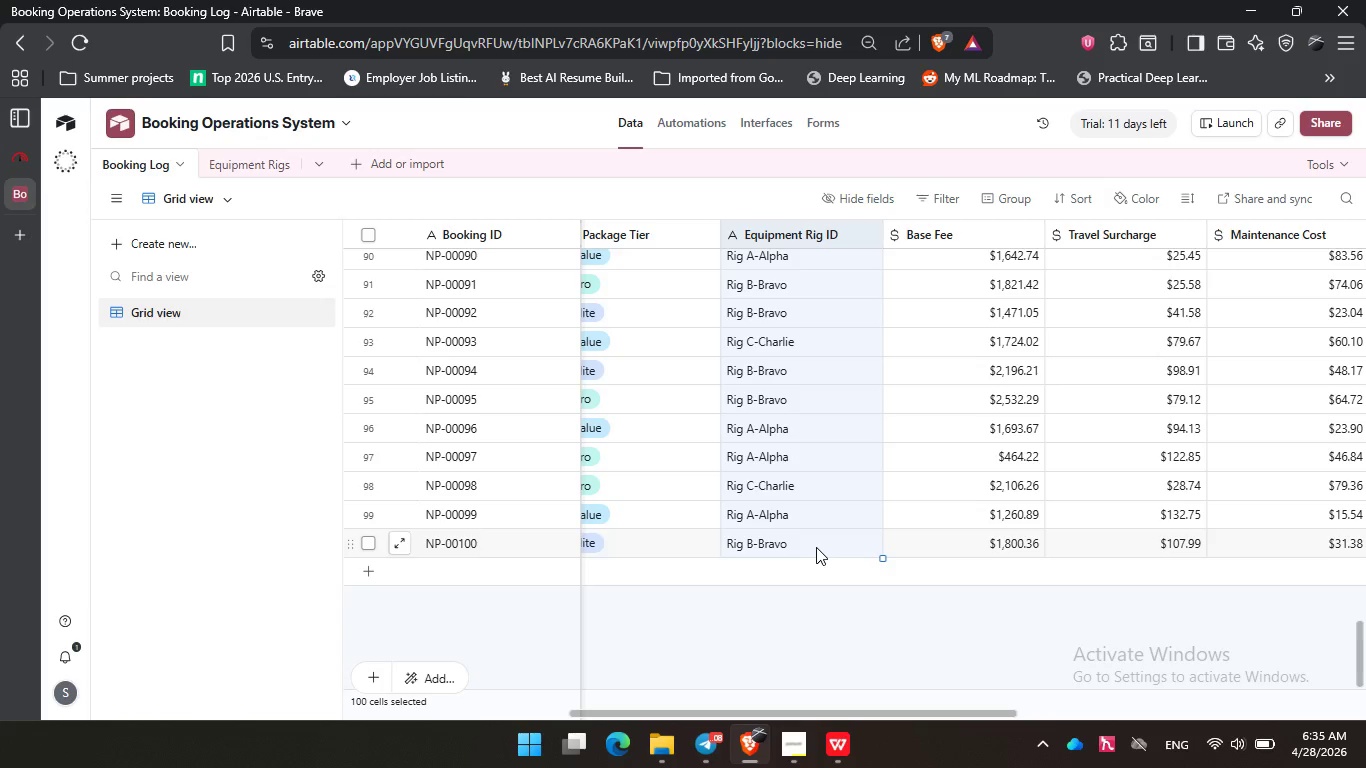 
key(Control+C)
 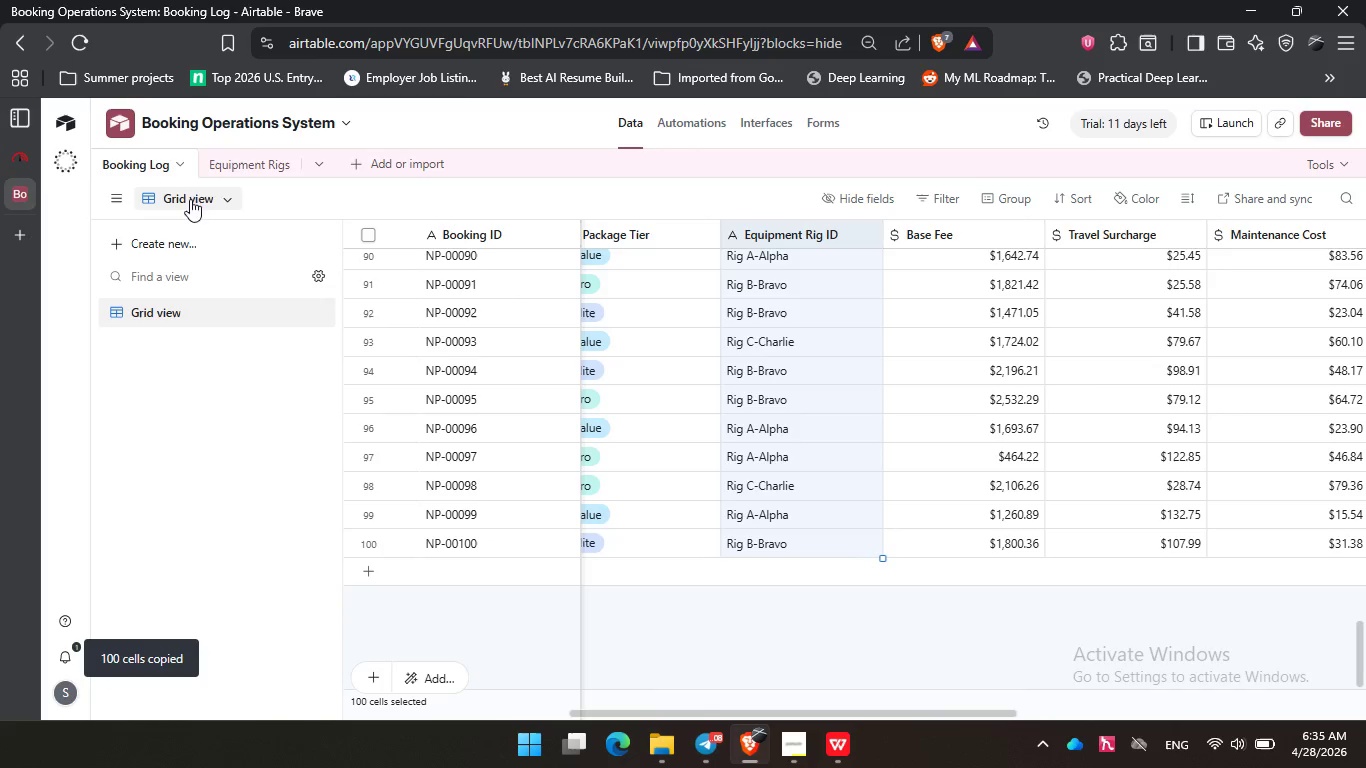 
left_click([225, 161])
 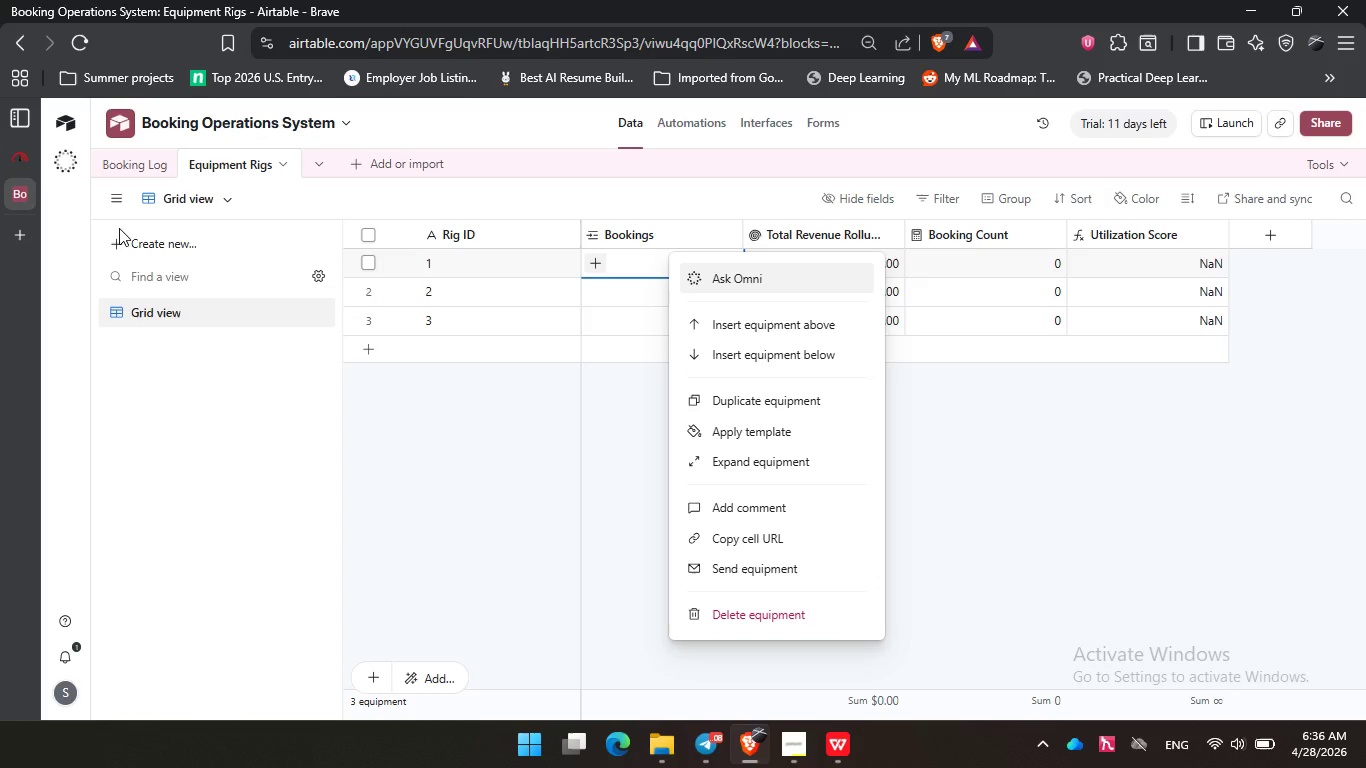 
wait(37.89)
 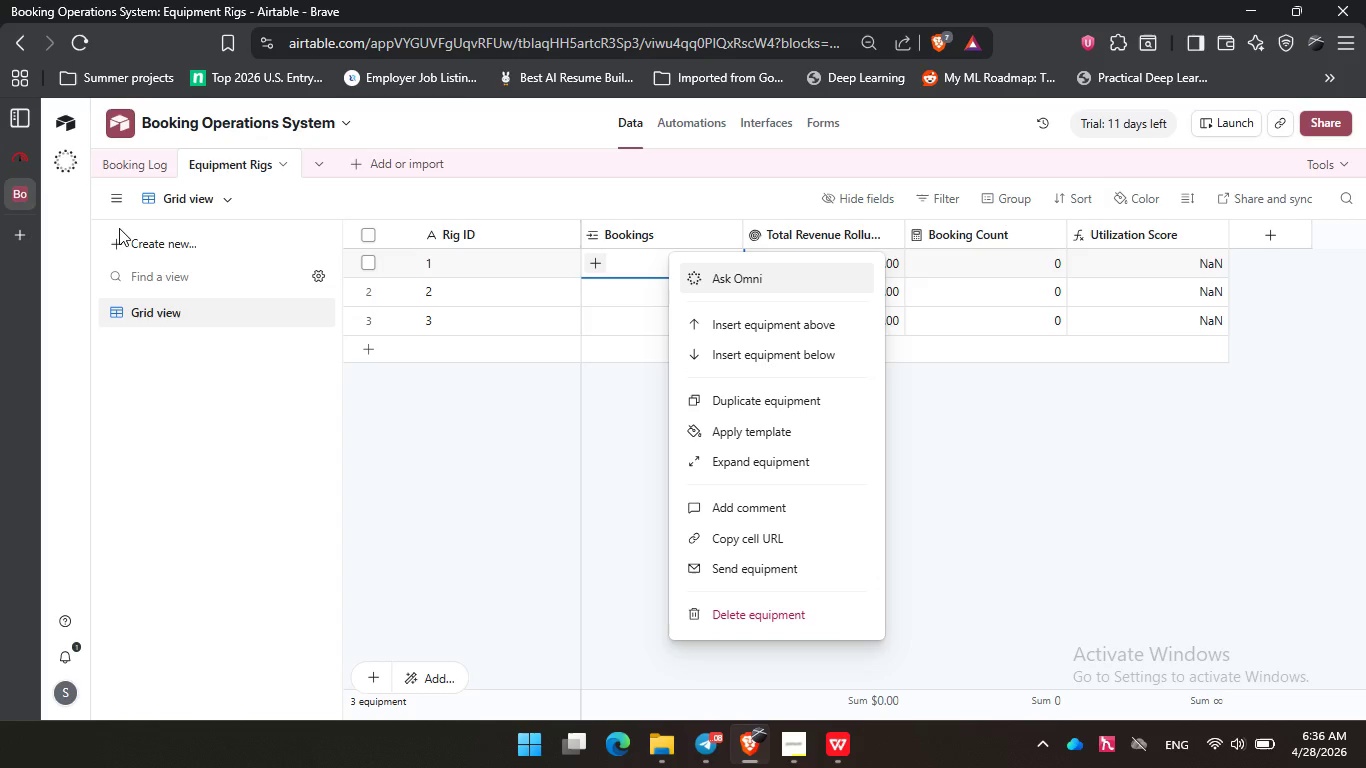 
double_click([507, 239])
 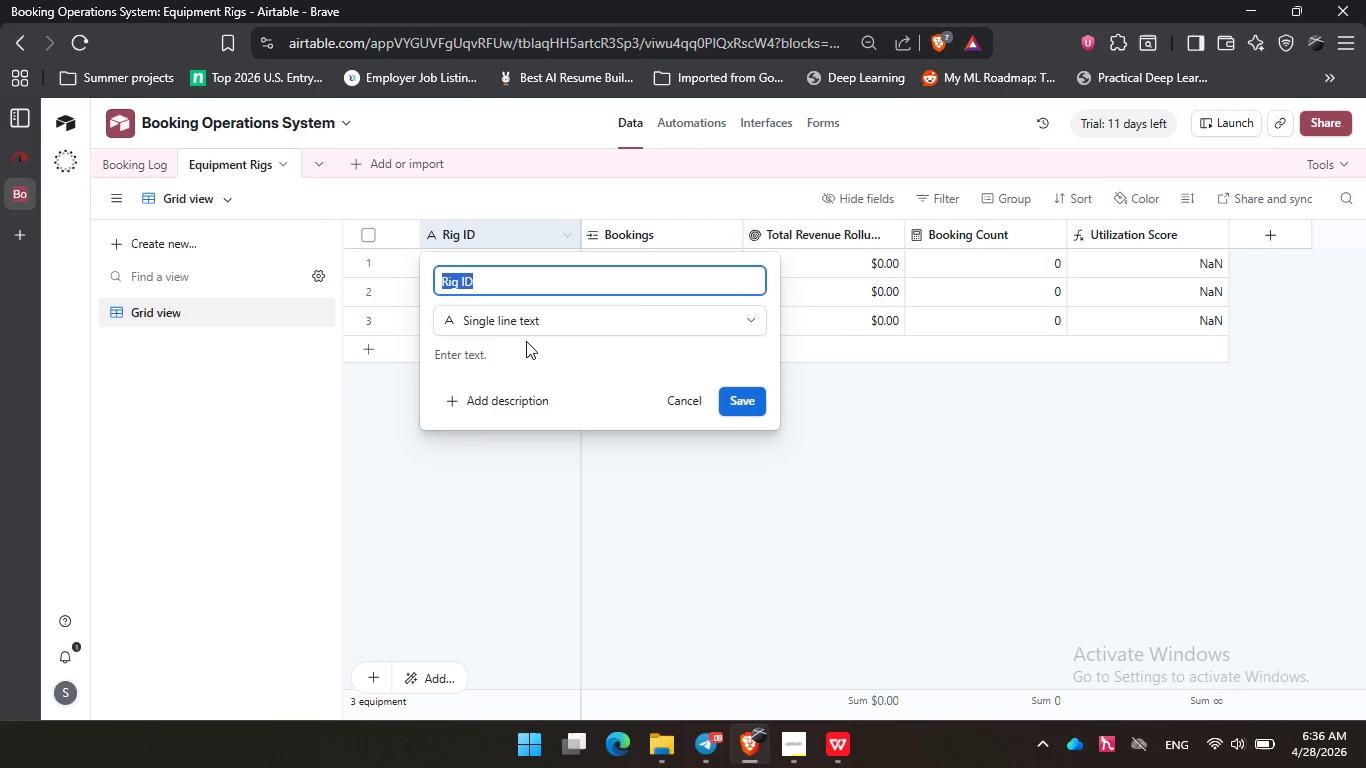 
left_click([535, 329])
 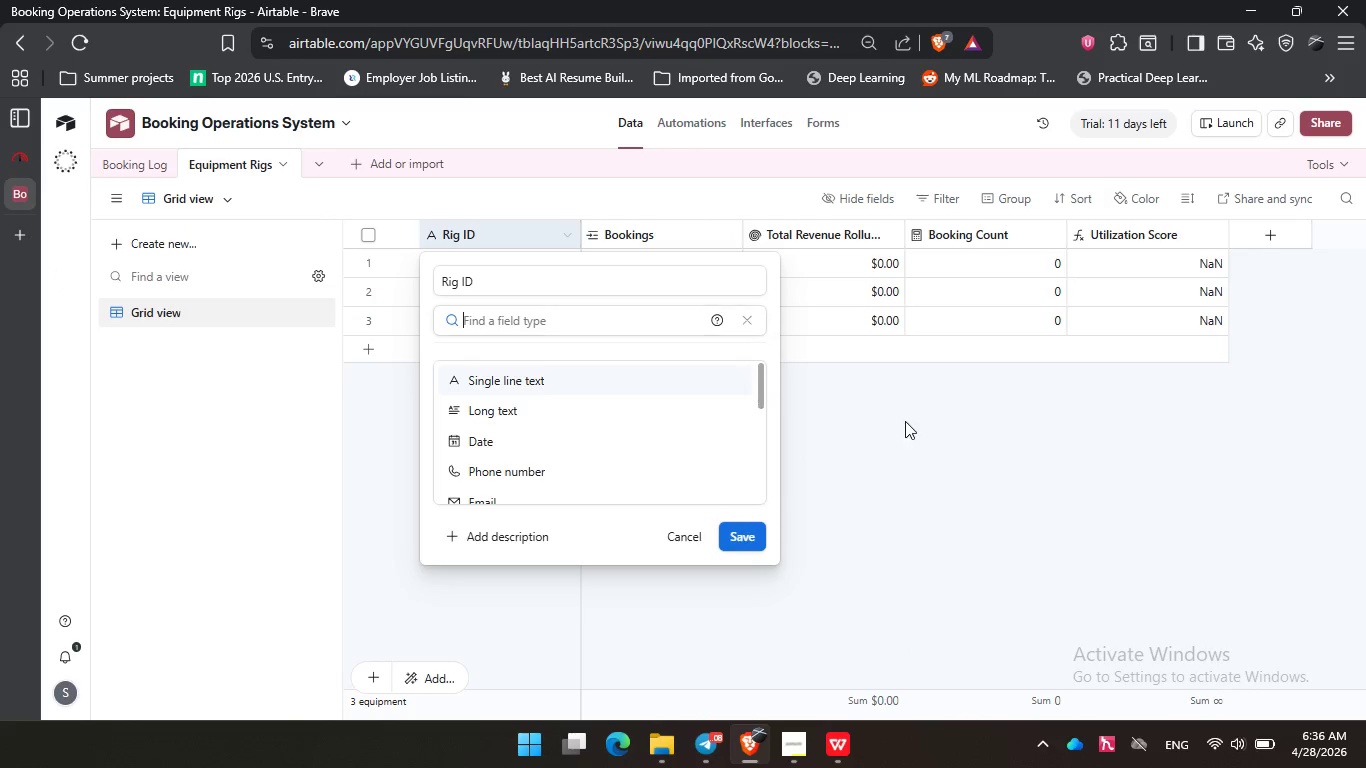 
left_click([945, 427])
 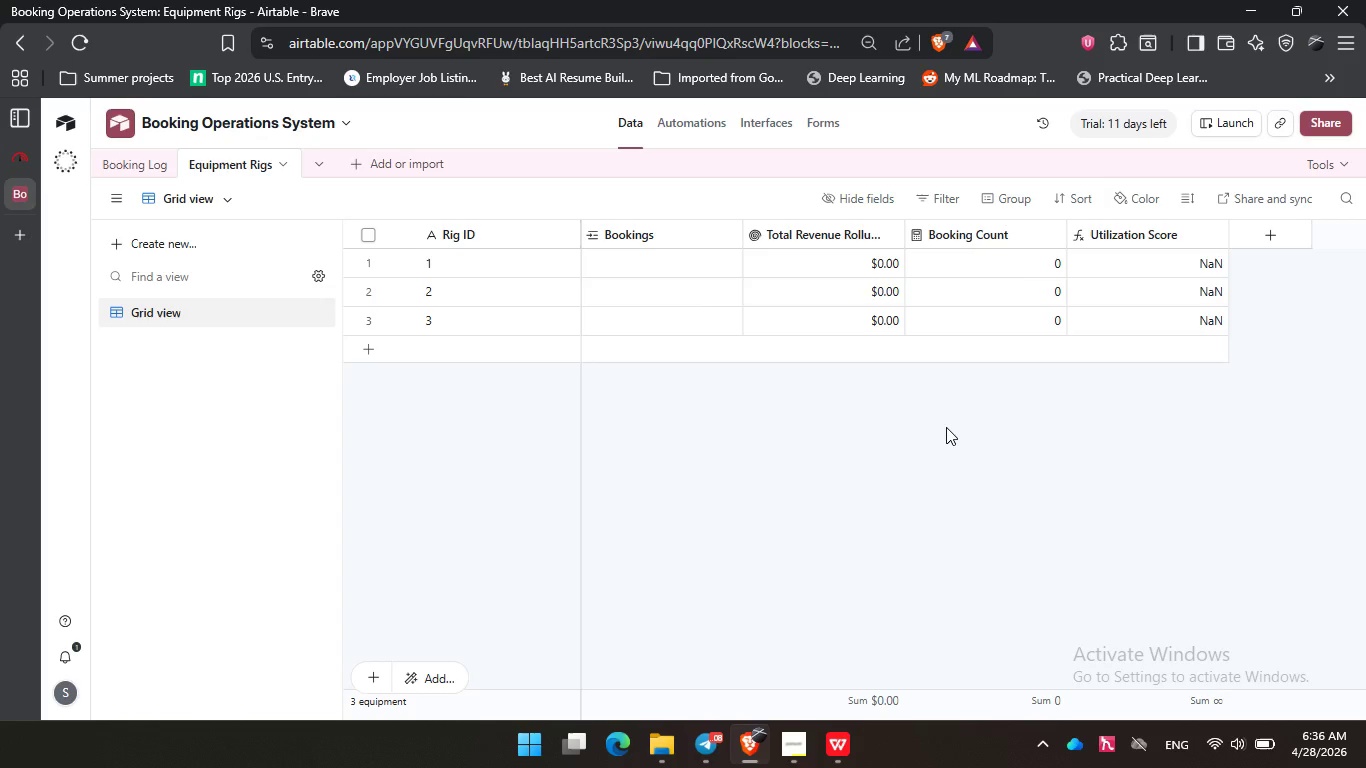 
wait(15.67)
 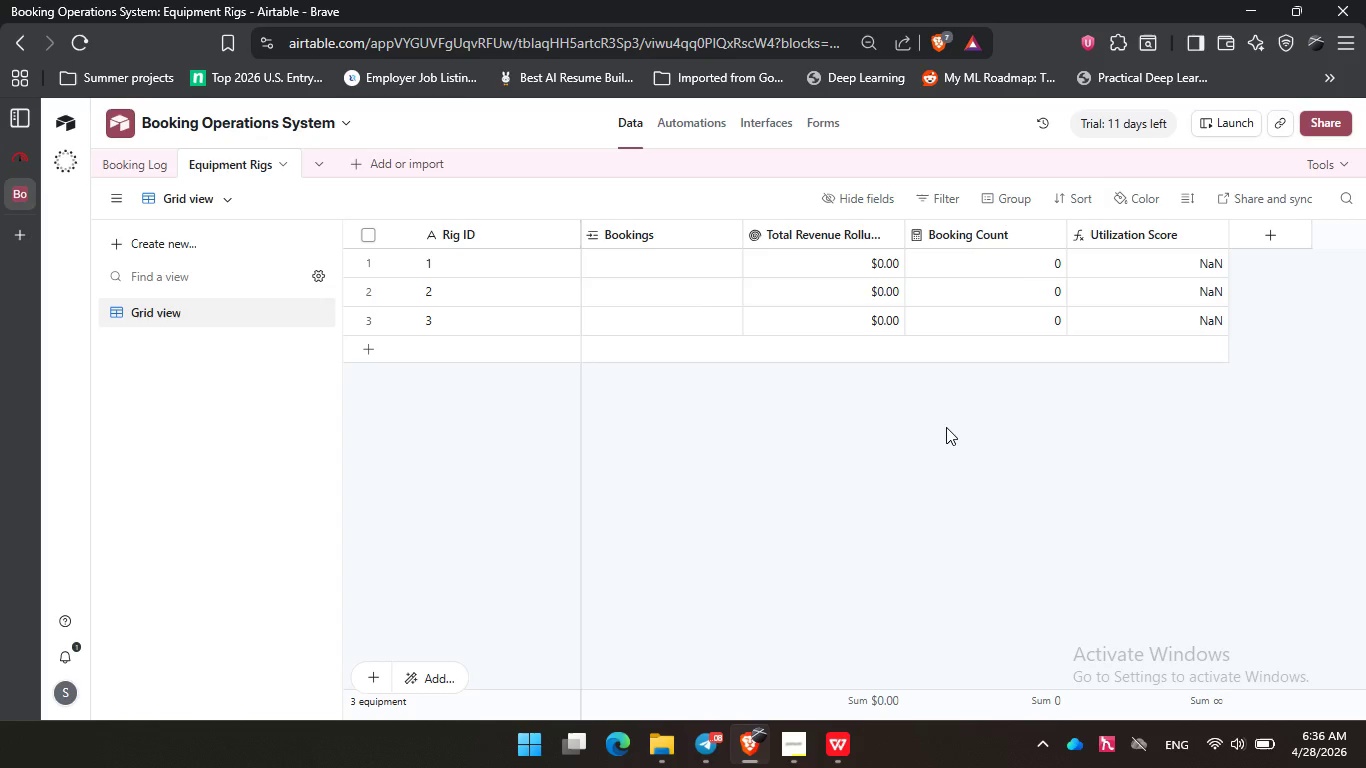 
double_click([588, 264])
 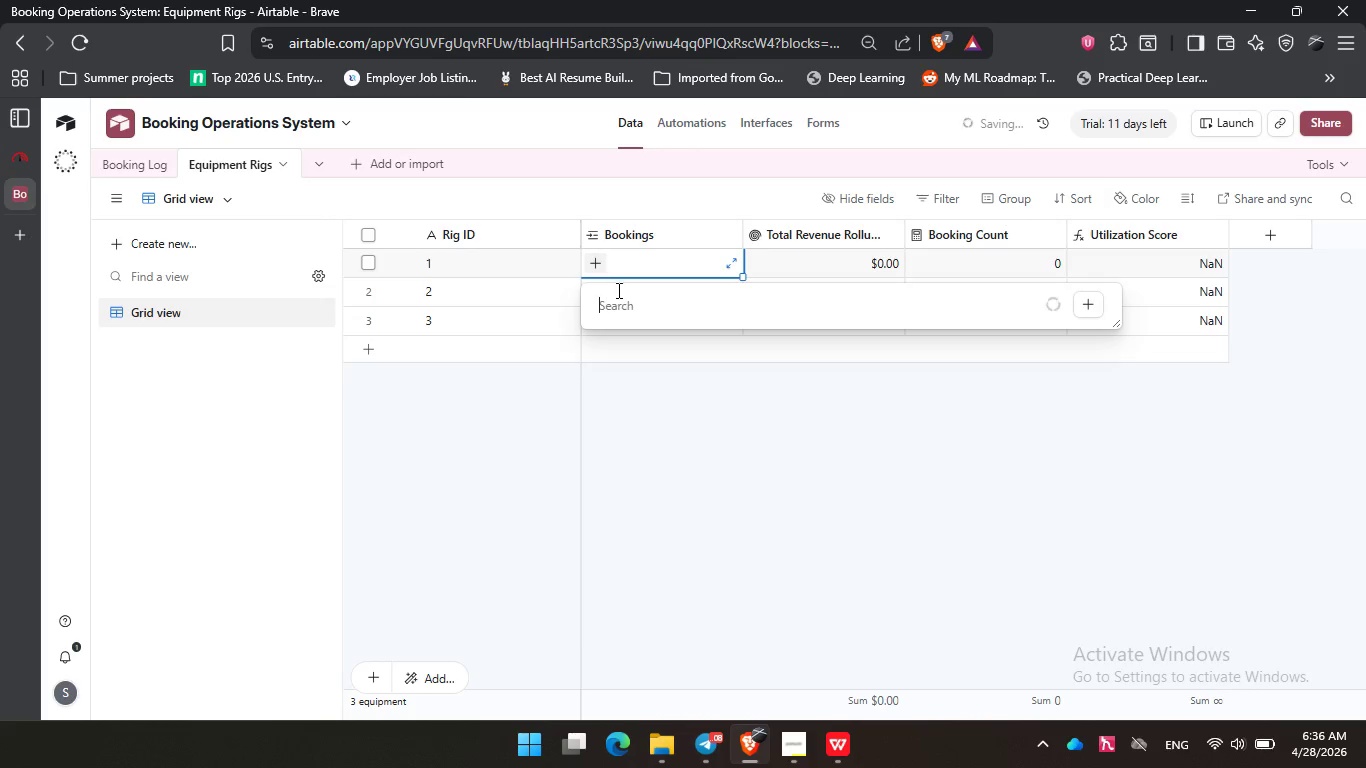 
triple_click([617, 290])
 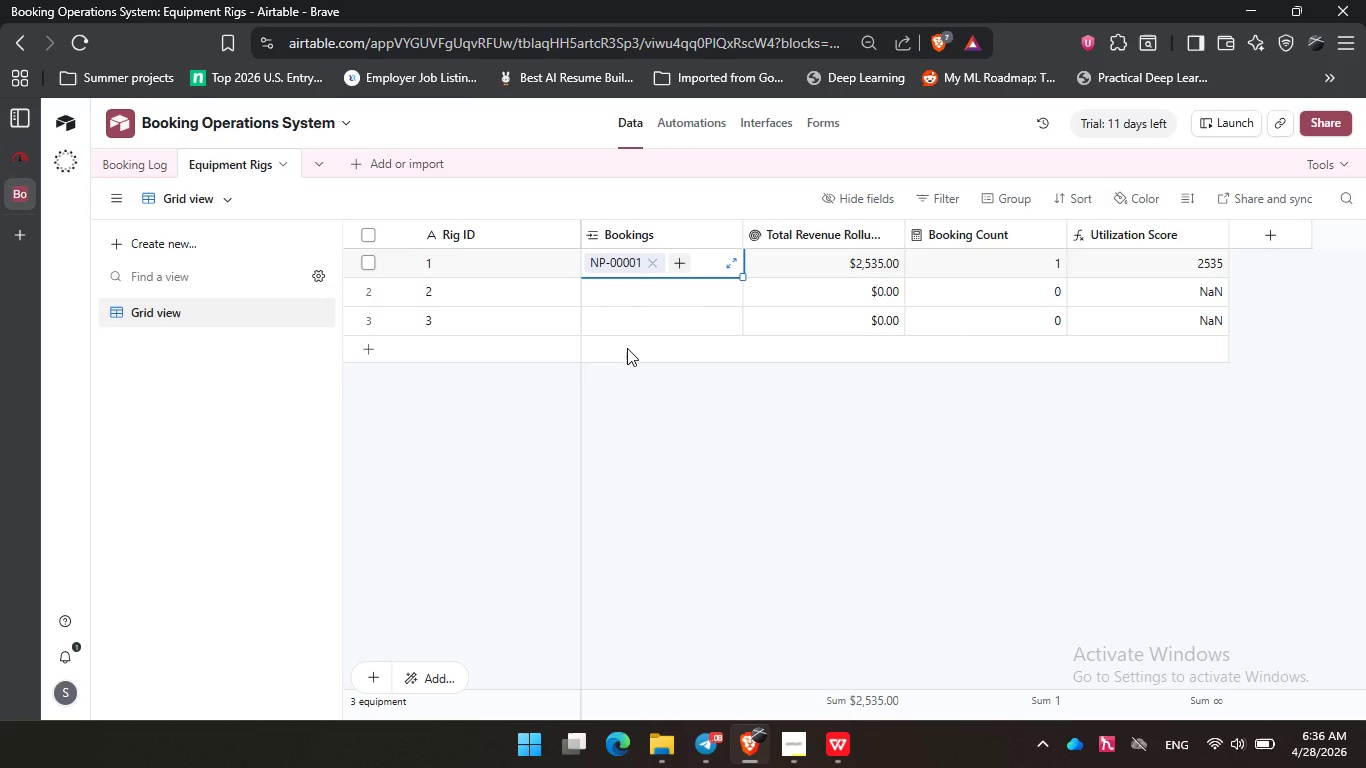 
wait(13.16)
 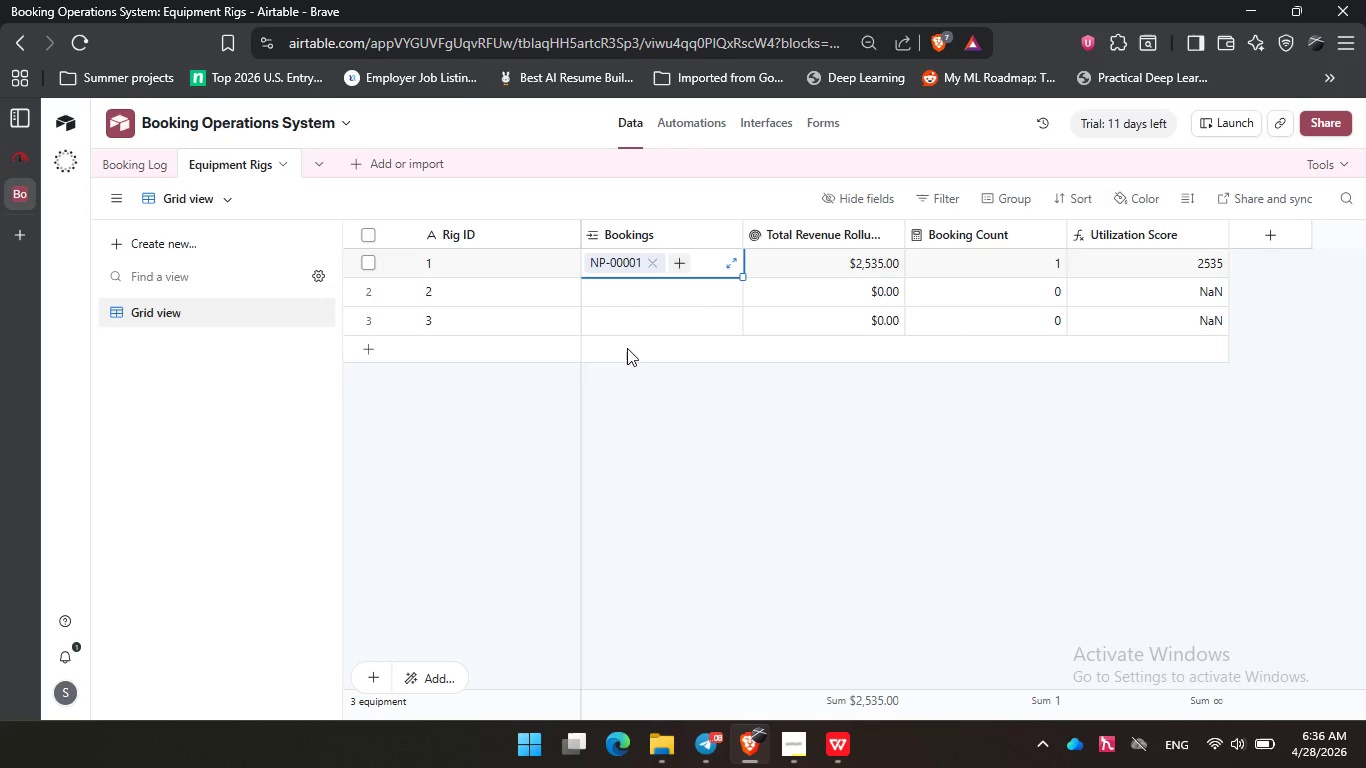 
left_click([652, 263])
 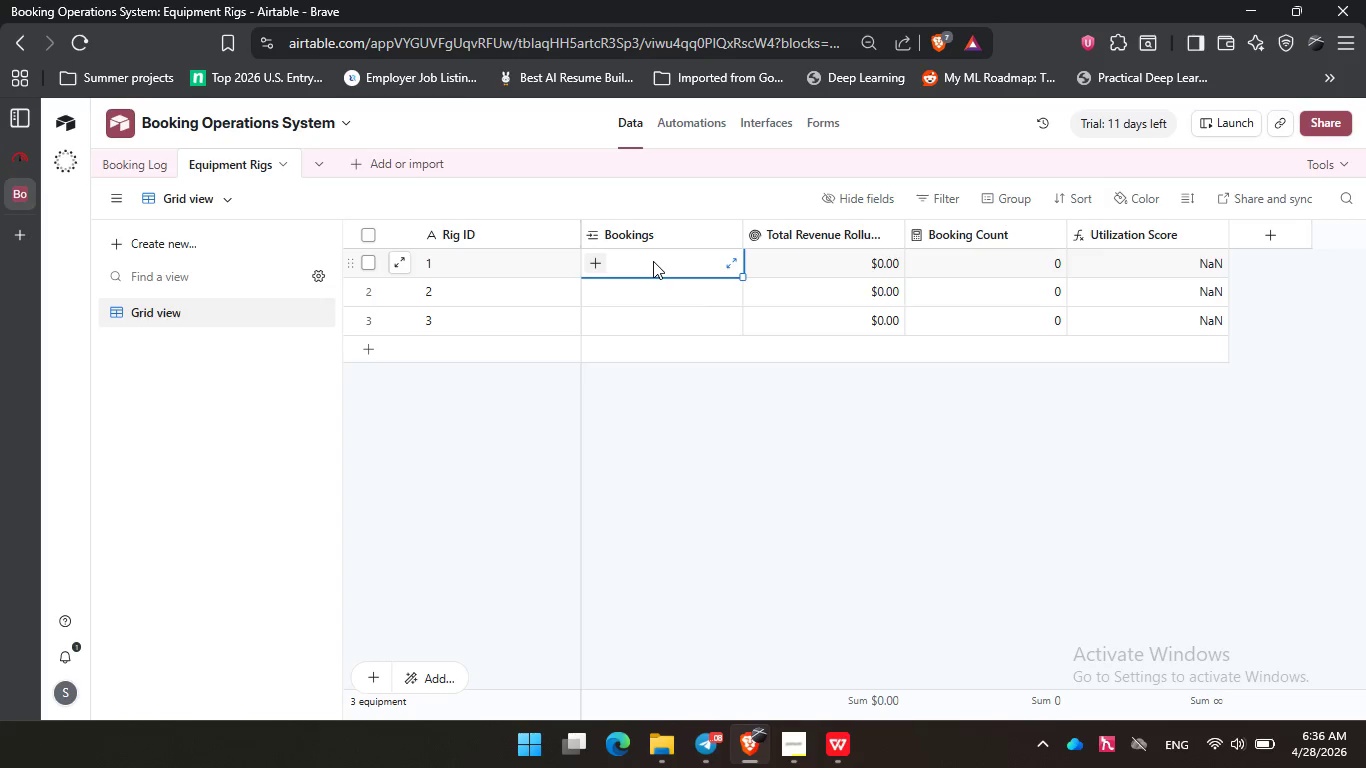 
wait(11.64)
 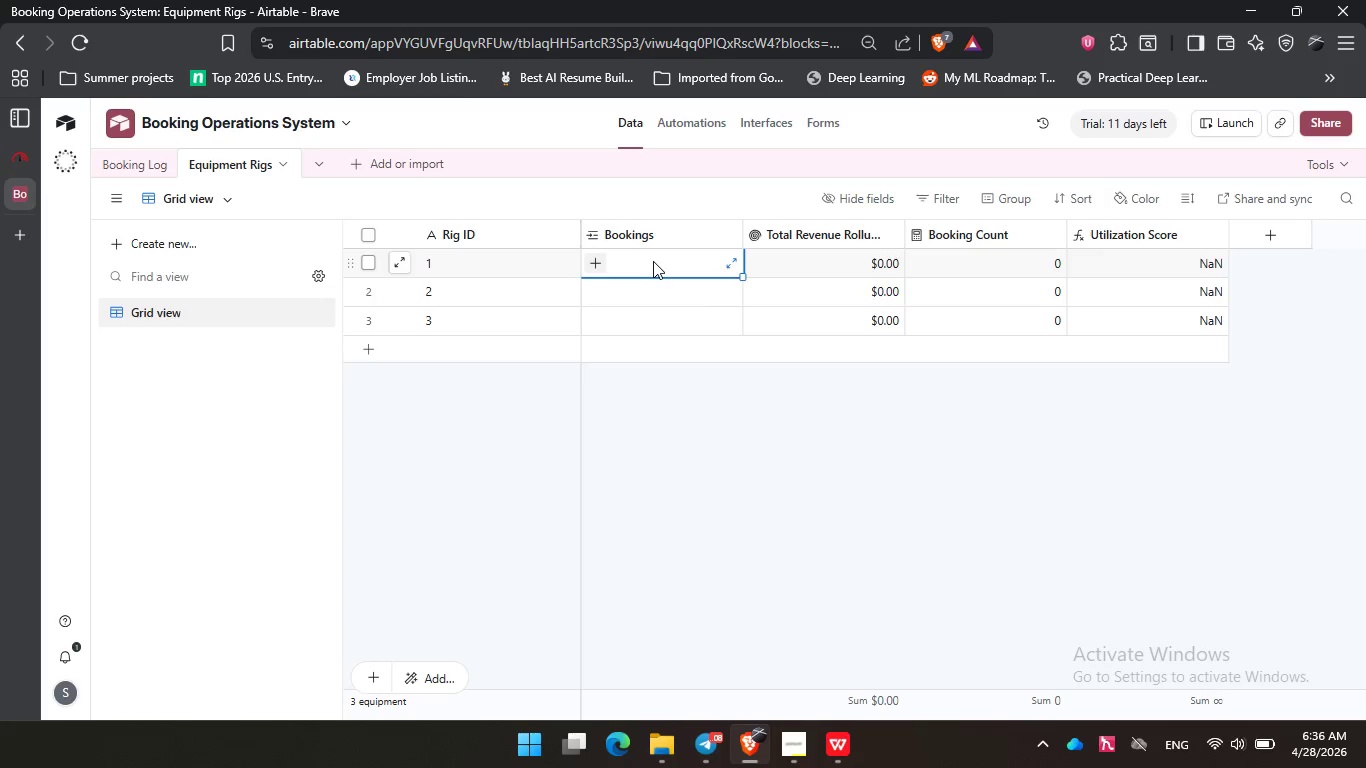 
left_click([1088, 377])
 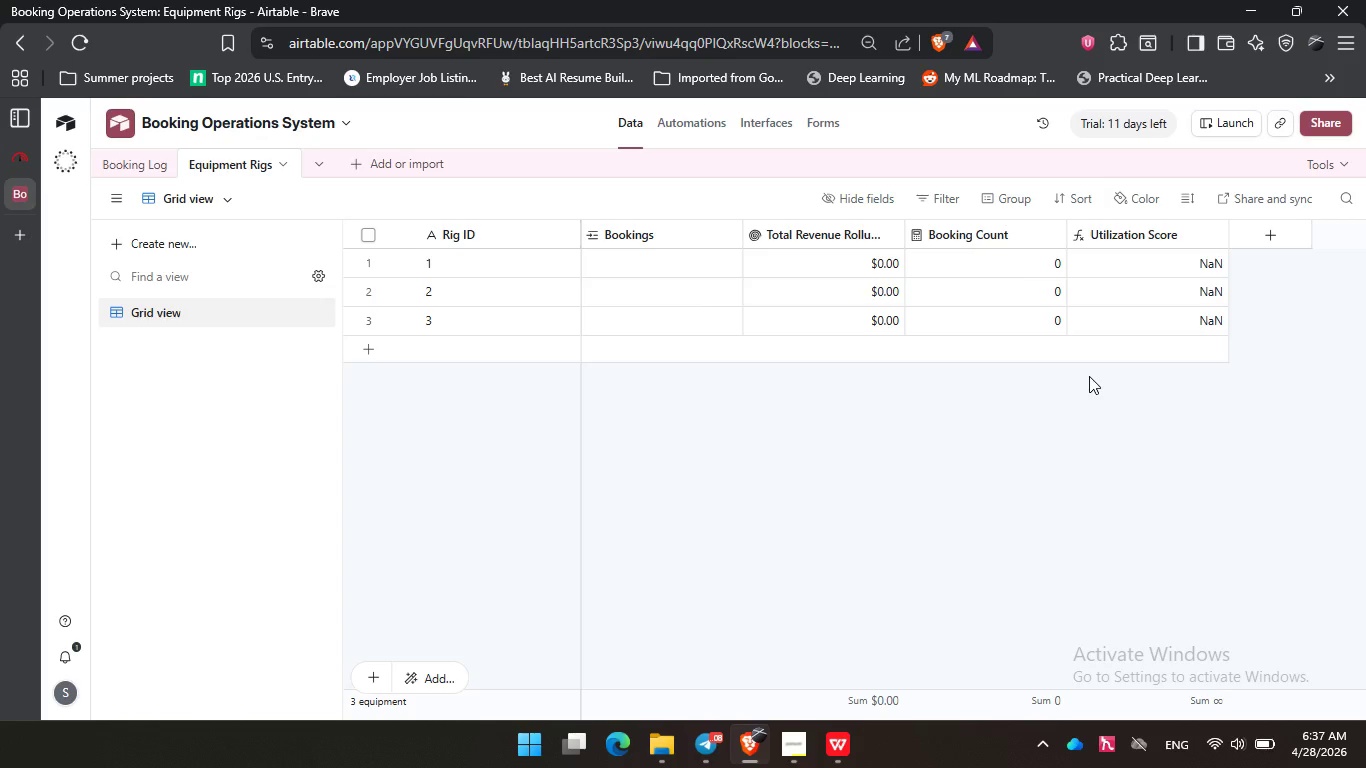 
left_click_drag(start_coordinate=[748, 418], to_coordinate=[735, 421])
 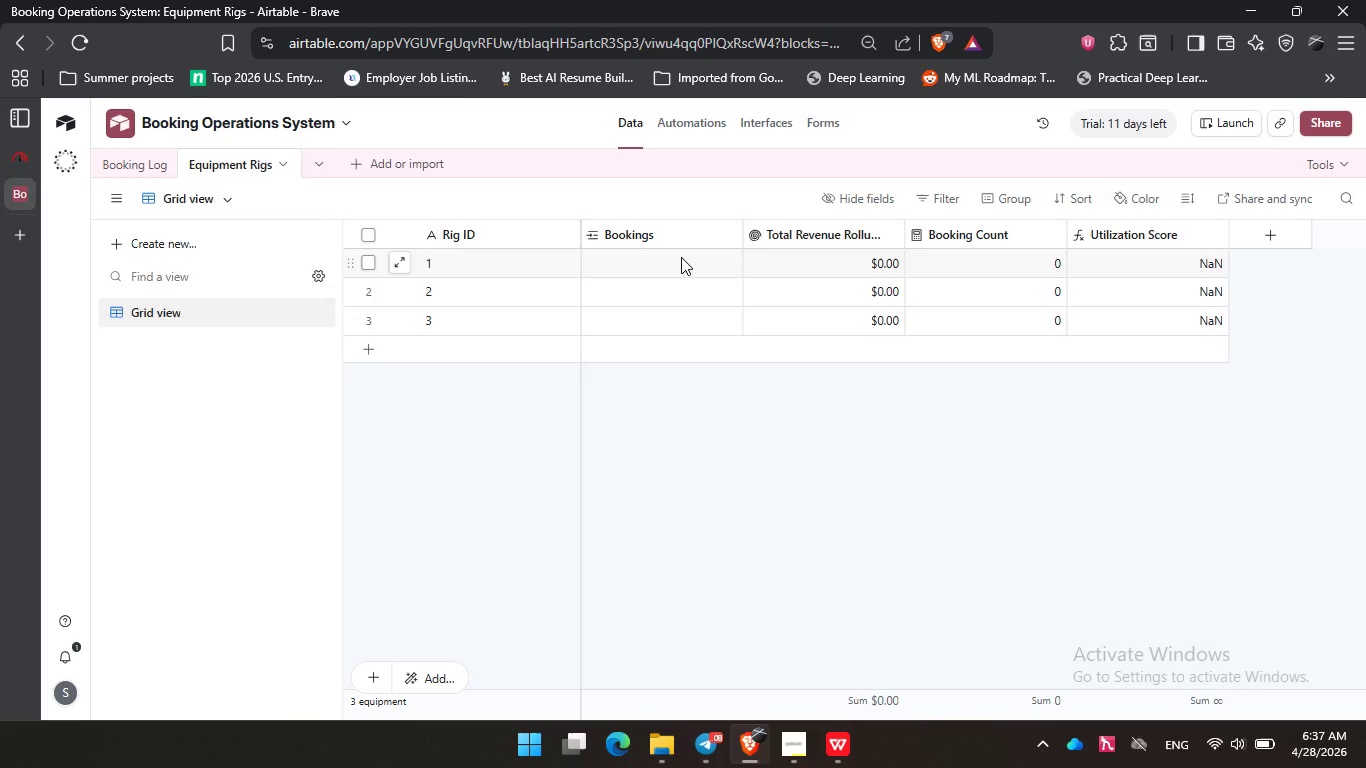 
left_click([681, 257])
 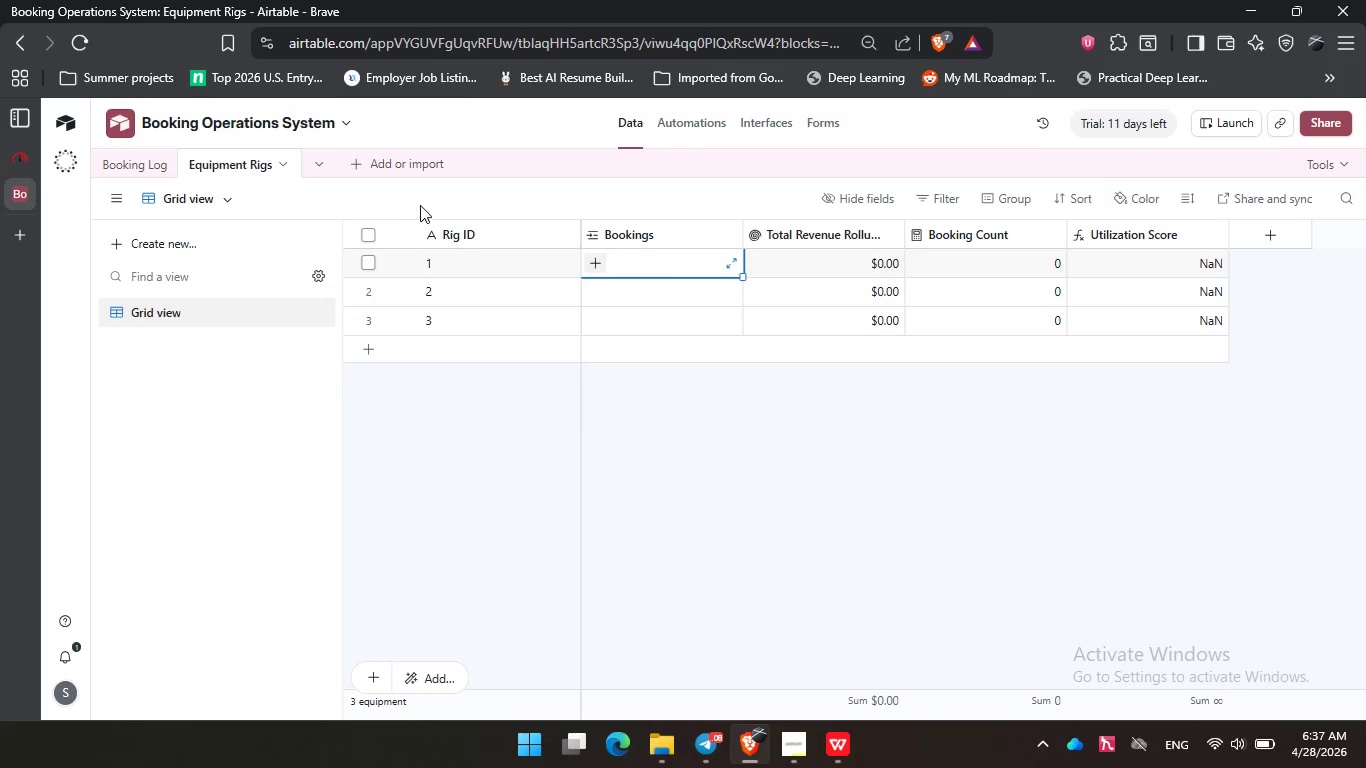 
left_click([152, 165])
 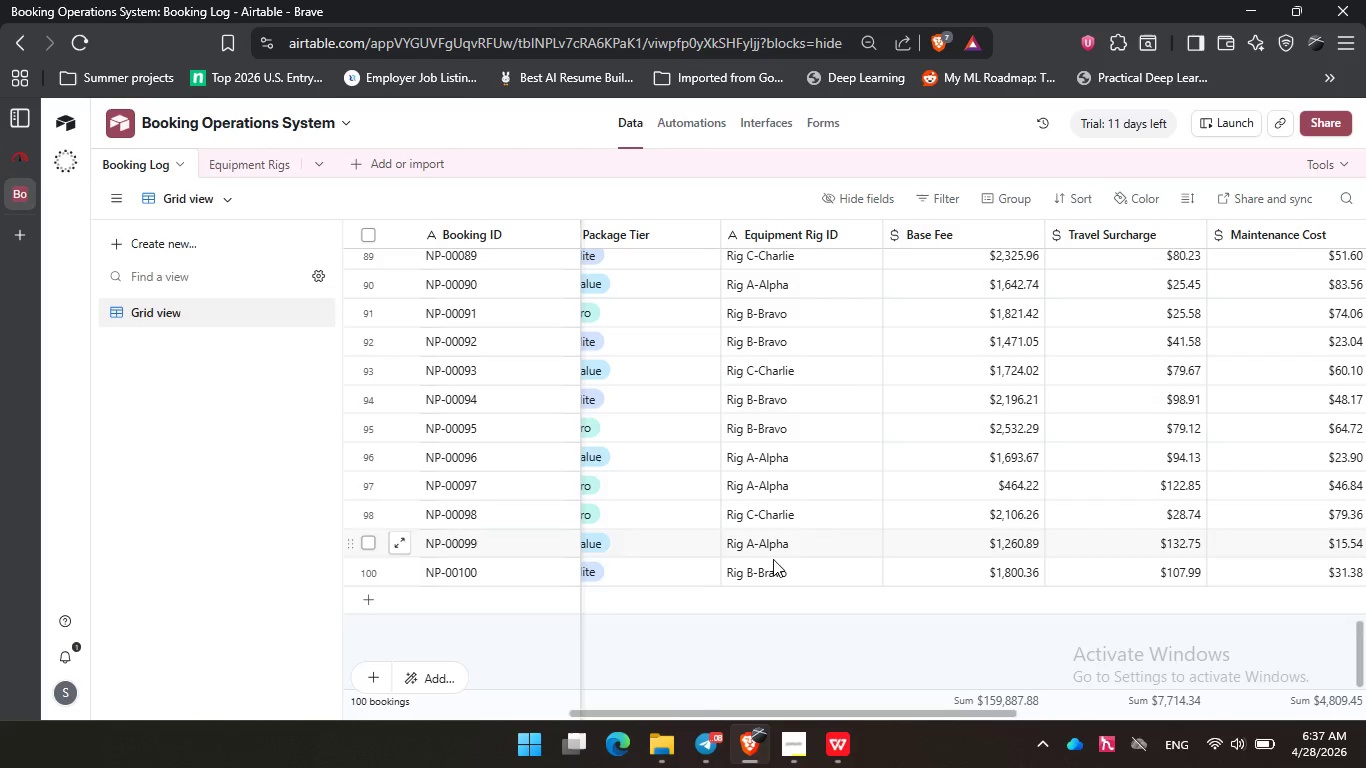 
scroll: coordinate [855, 554], scroll_direction: up, amount: 27.0
 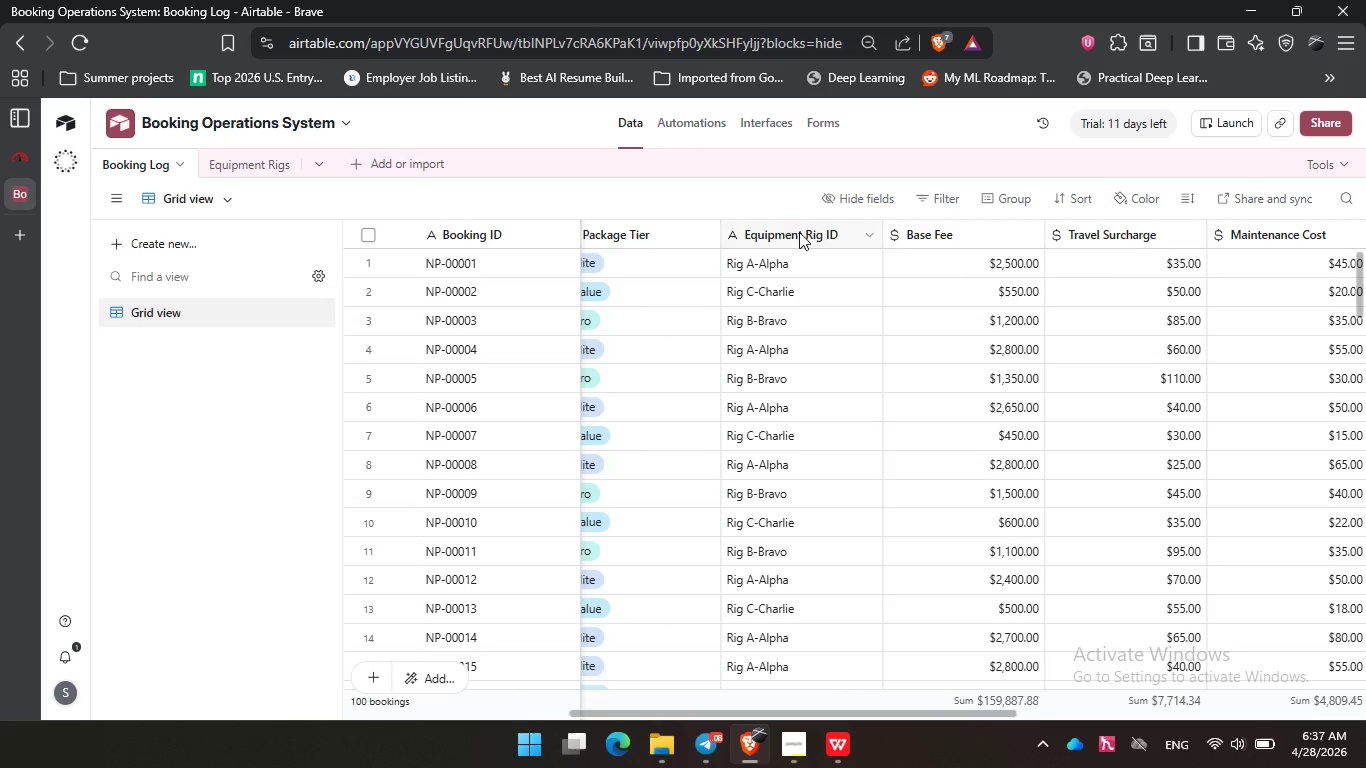 
mouse_move([830, 257])
 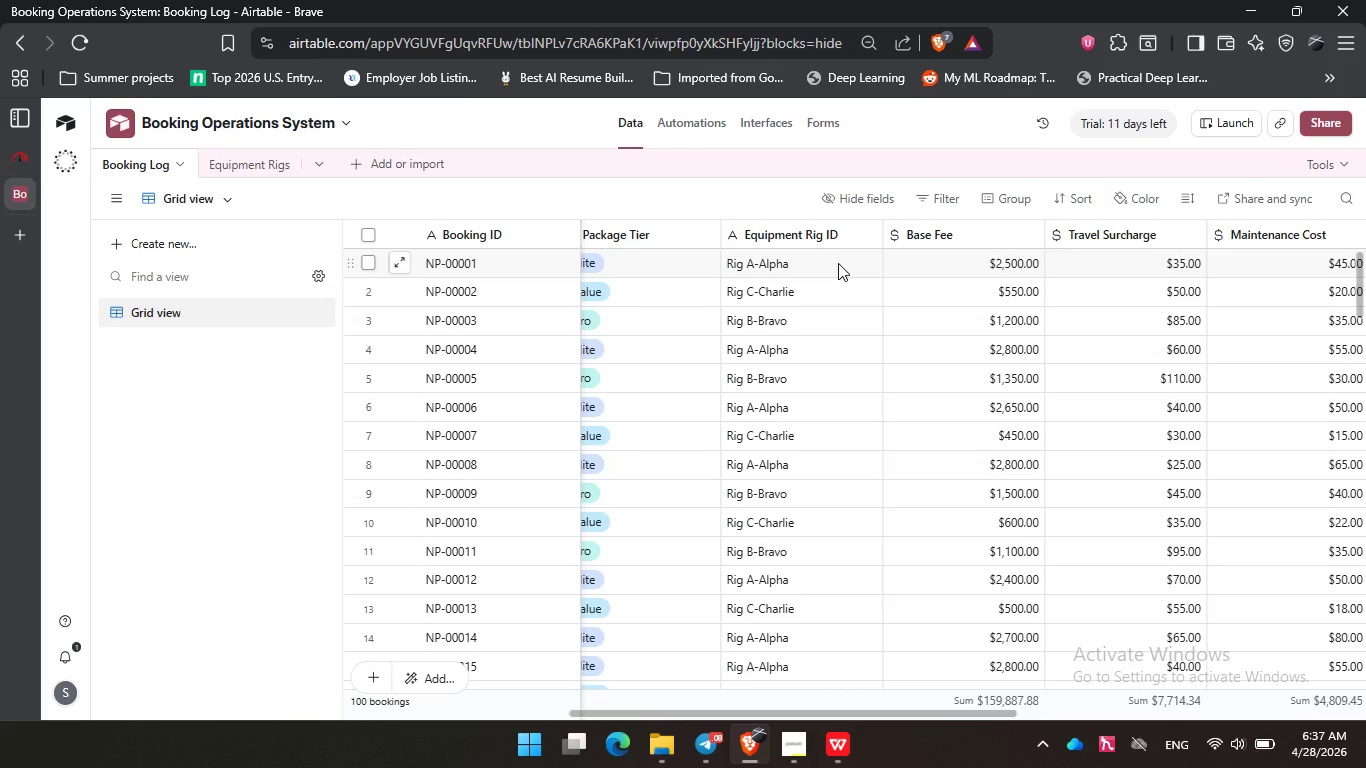 
left_click([216, 163])
 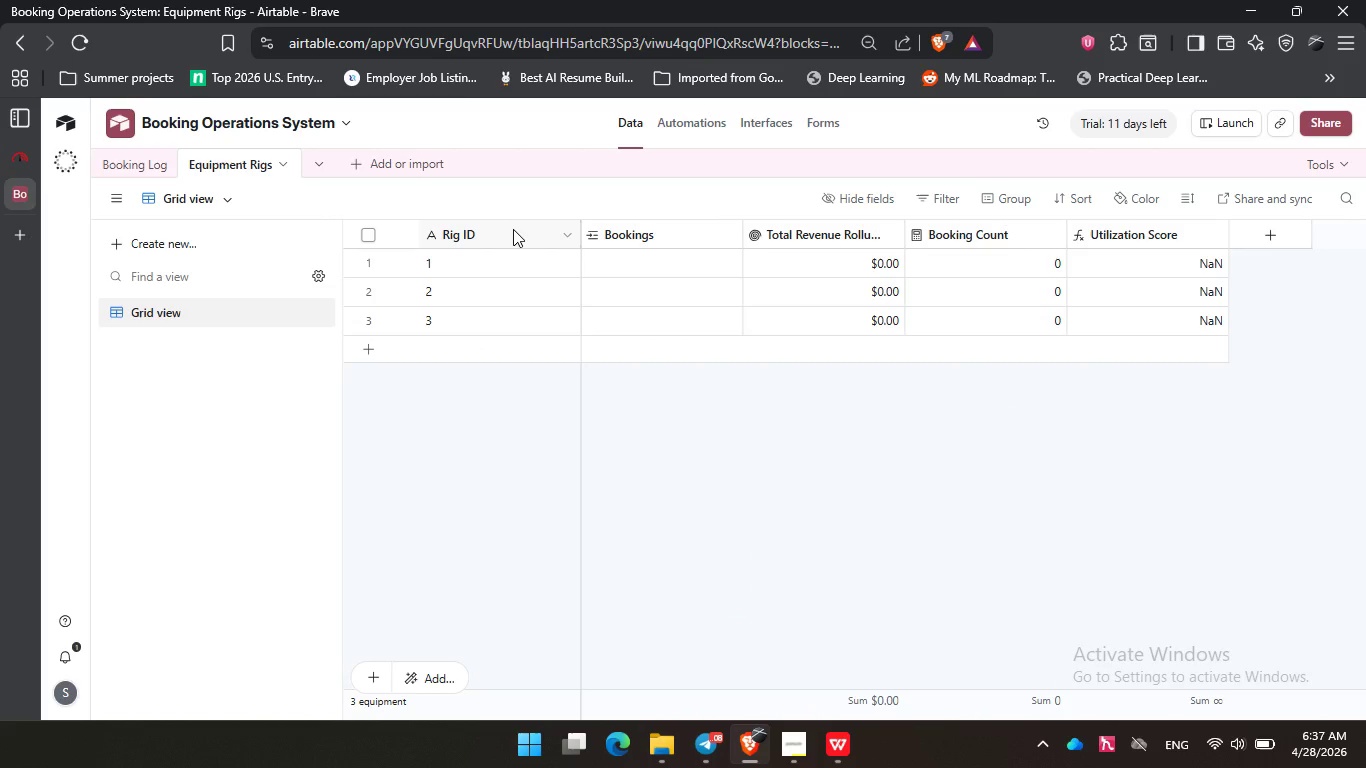 
left_click([514, 229])
 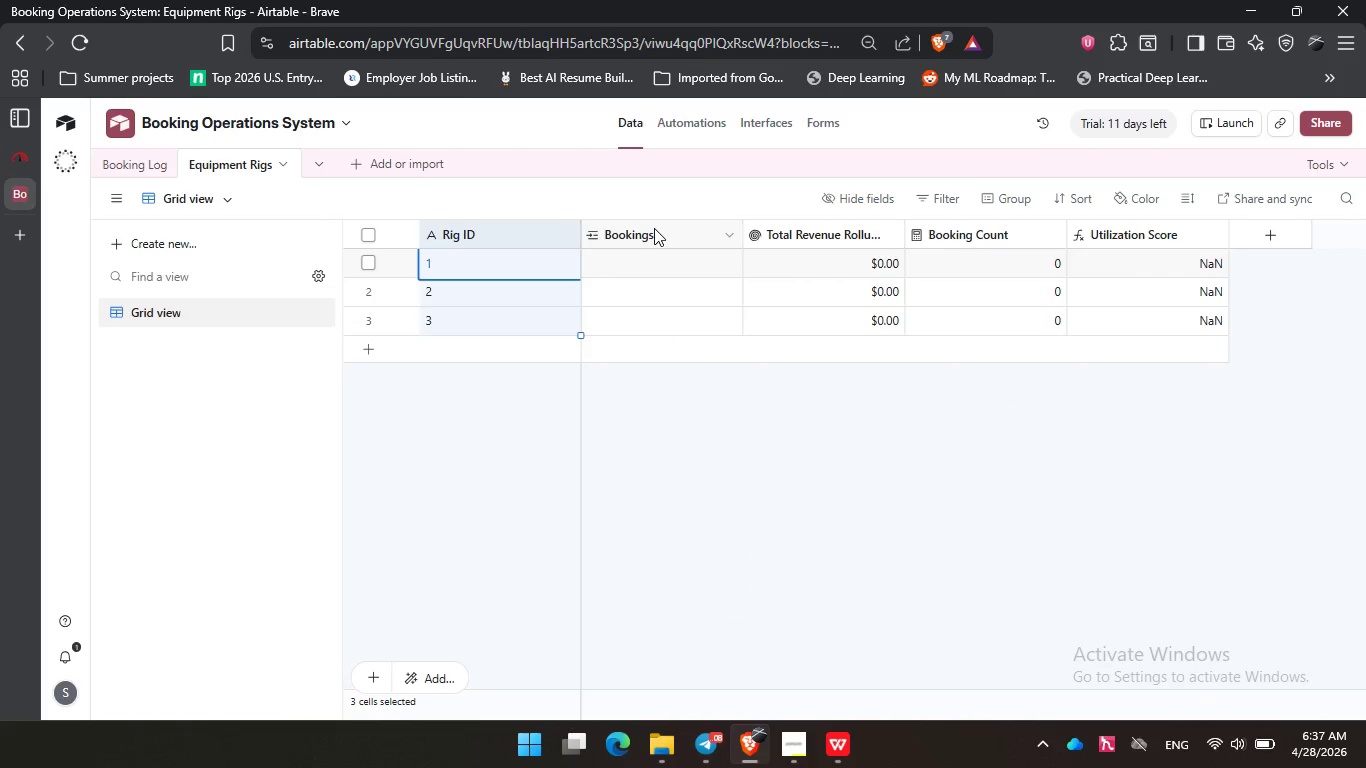 
left_click([654, 228])
 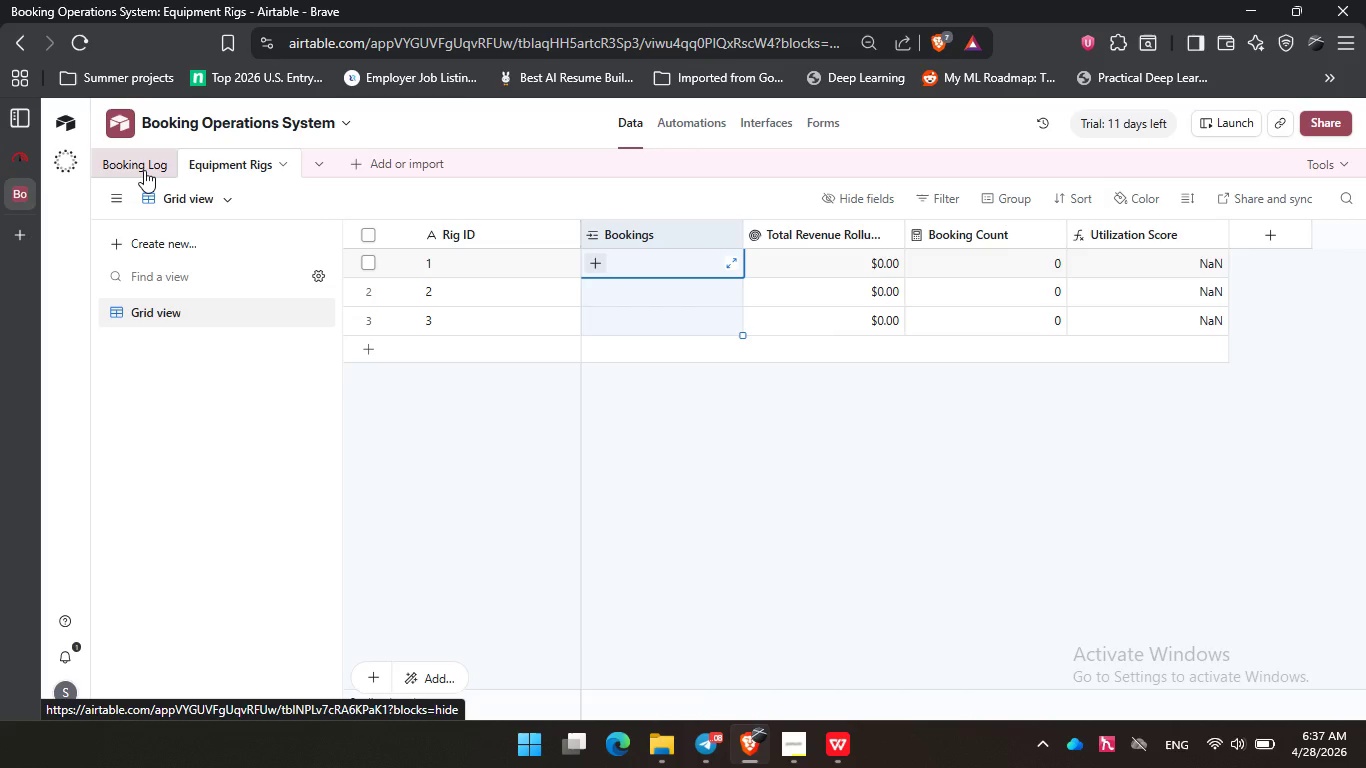 
wait(9.95)
 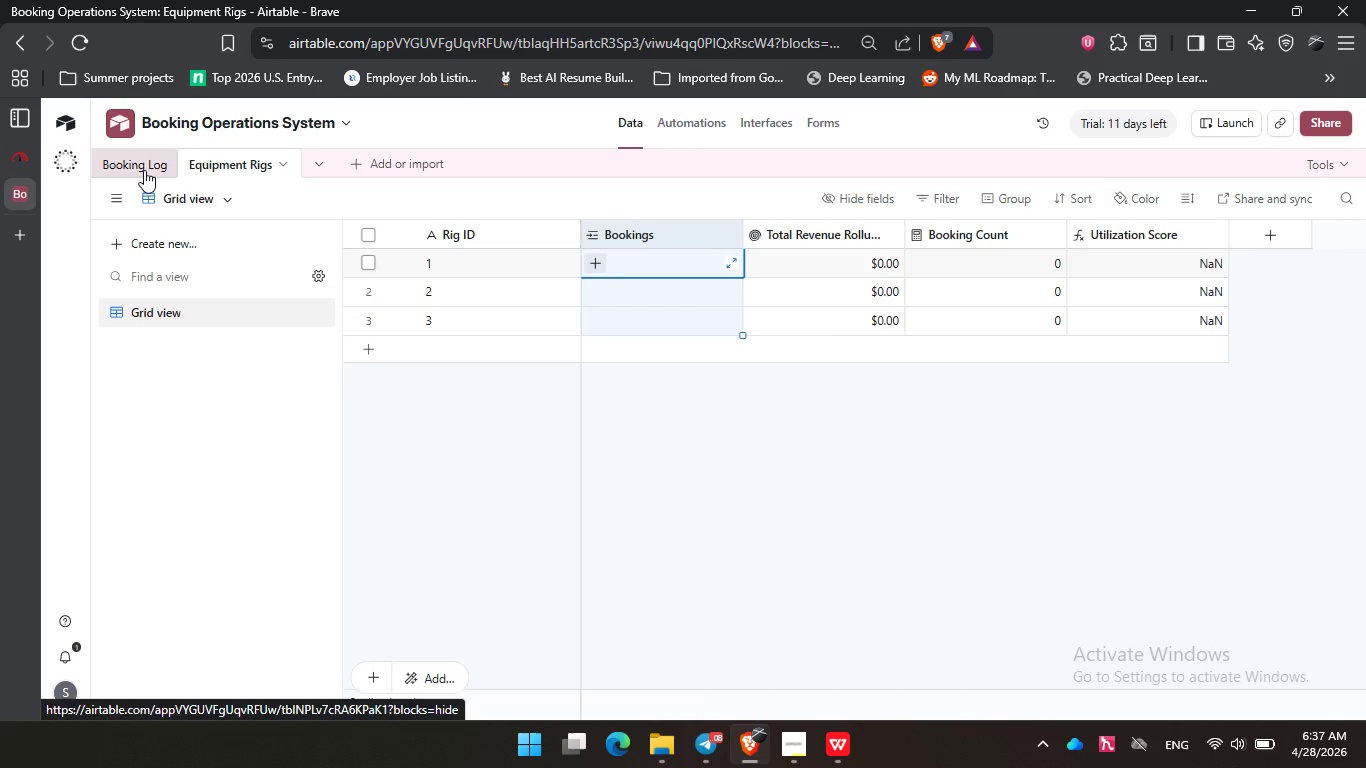 
left_click([146, 167])
 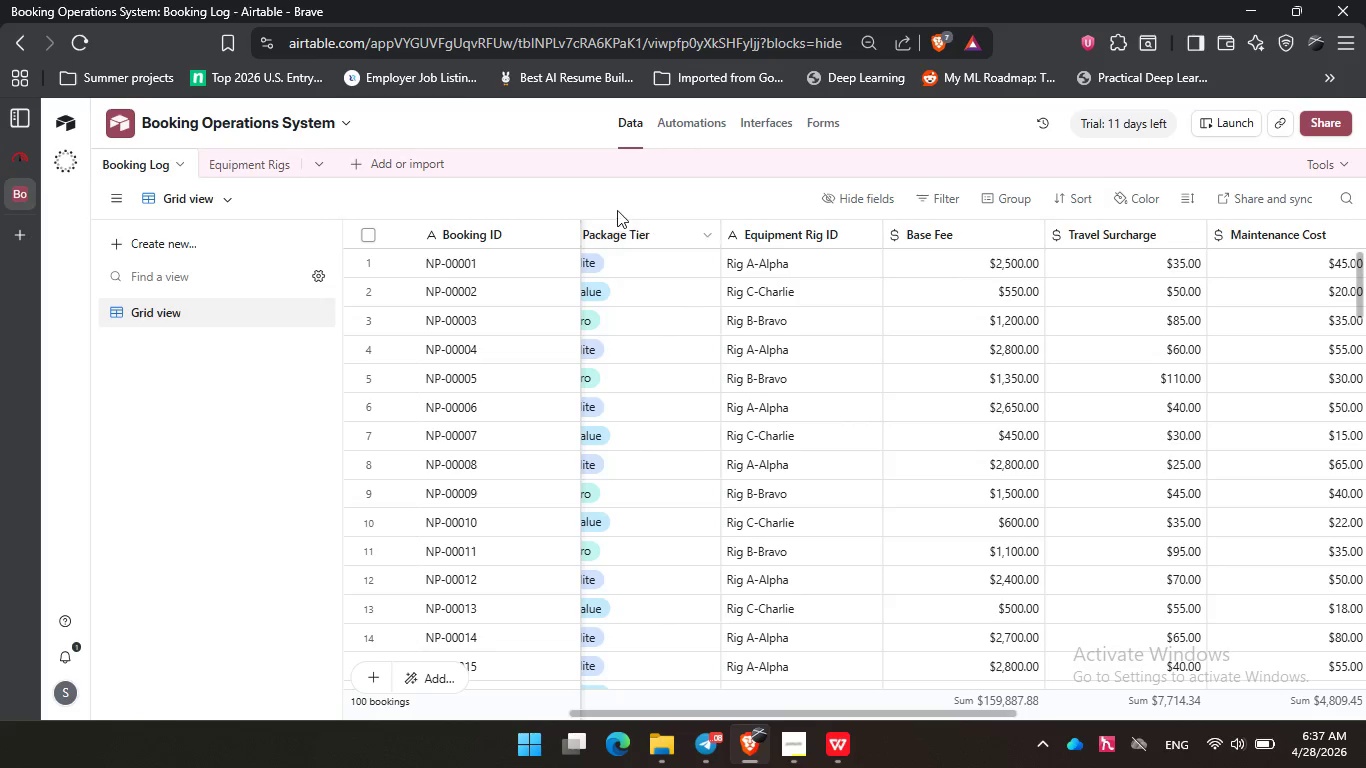 
left_click([757, 227])
 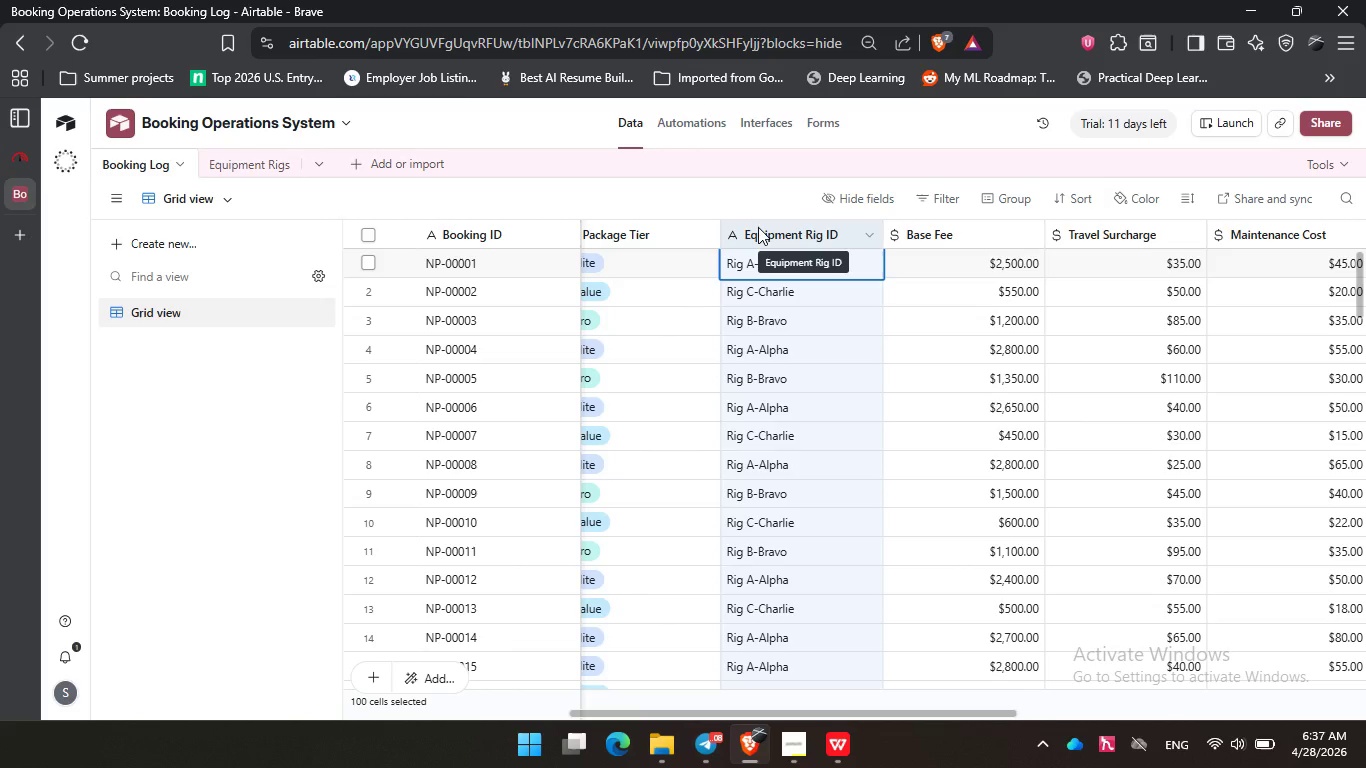 
key(Control+C)
 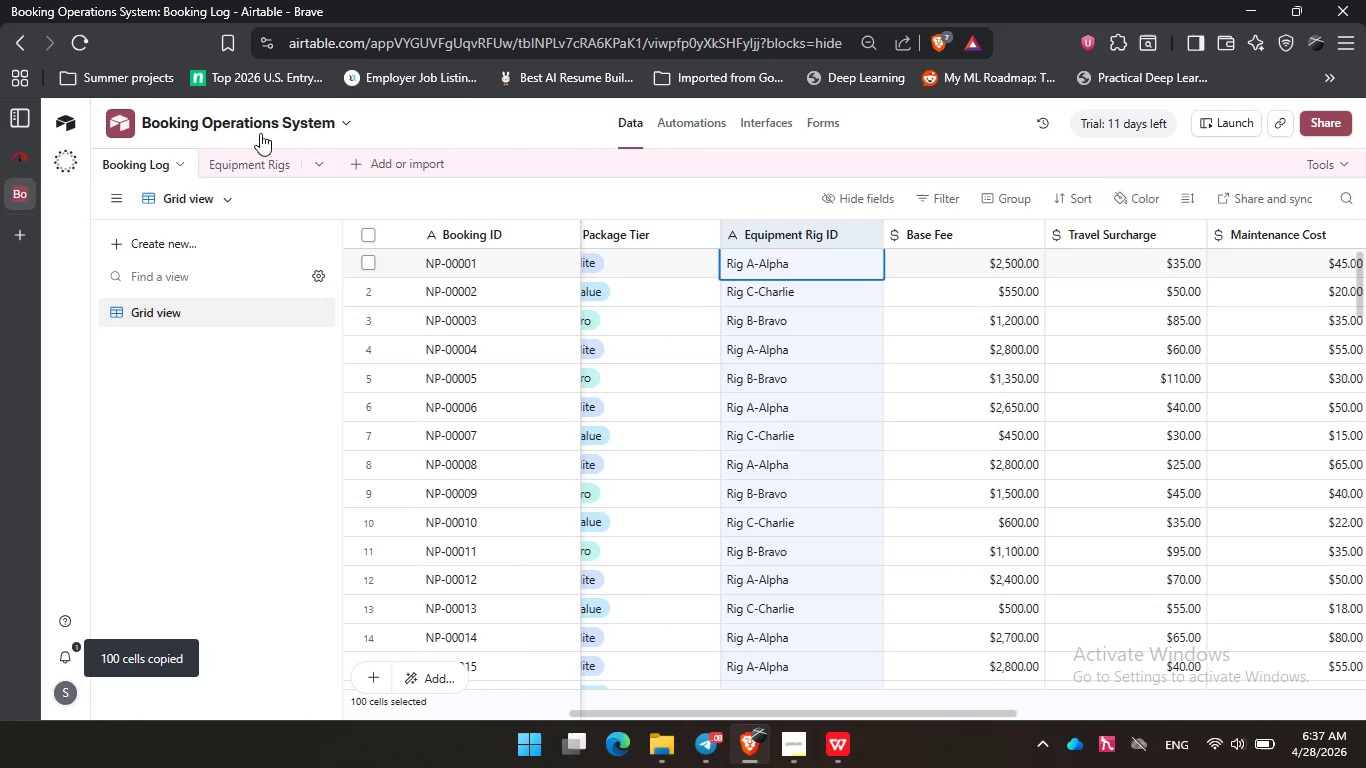 
left_click([258, 158])
 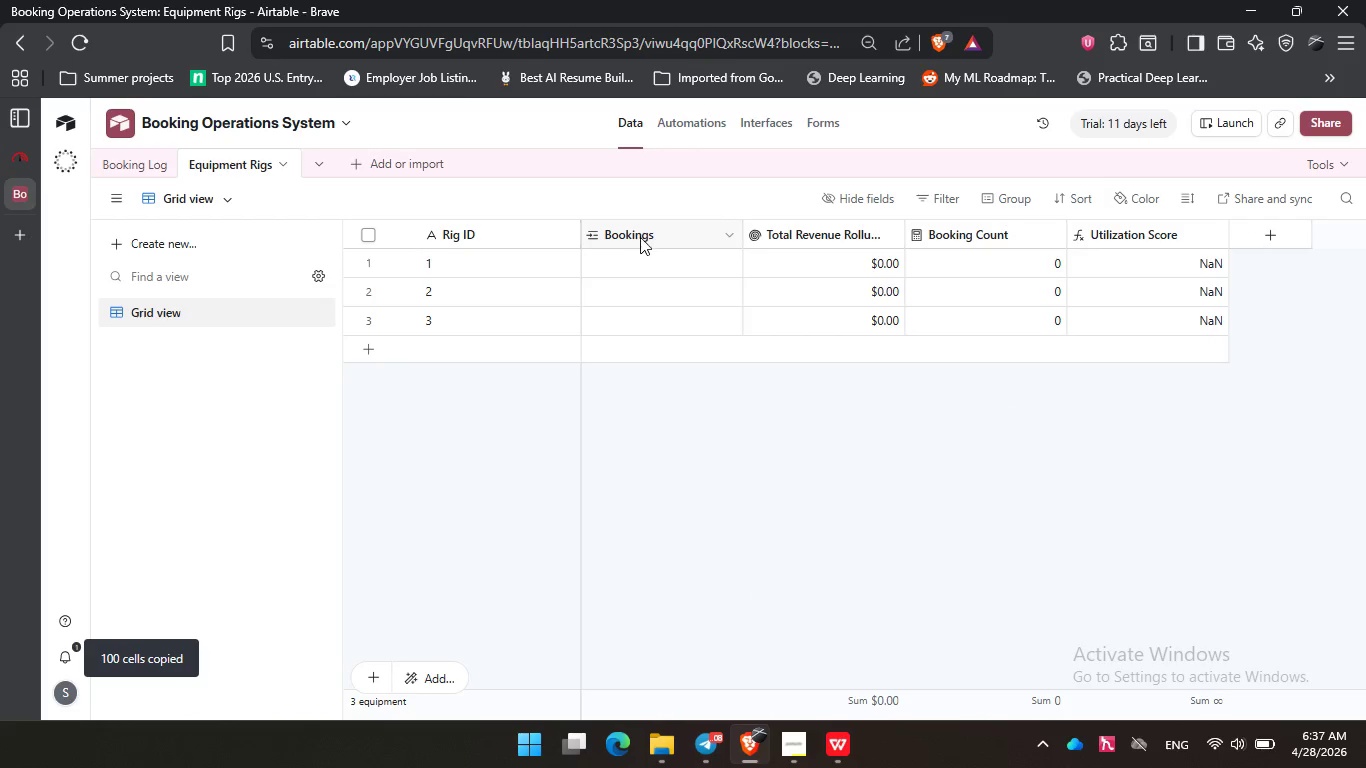 
left_click([647, 236])
 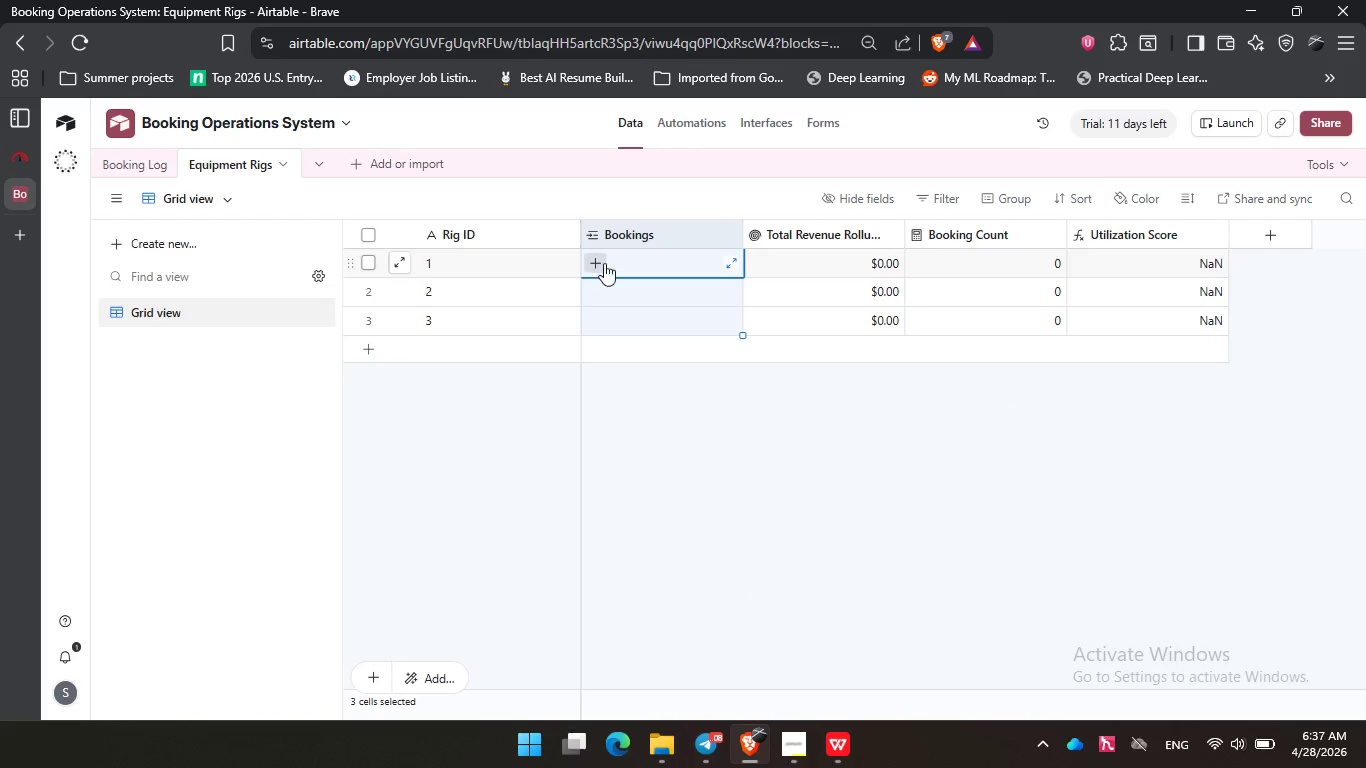 
left_click([604, 263])
 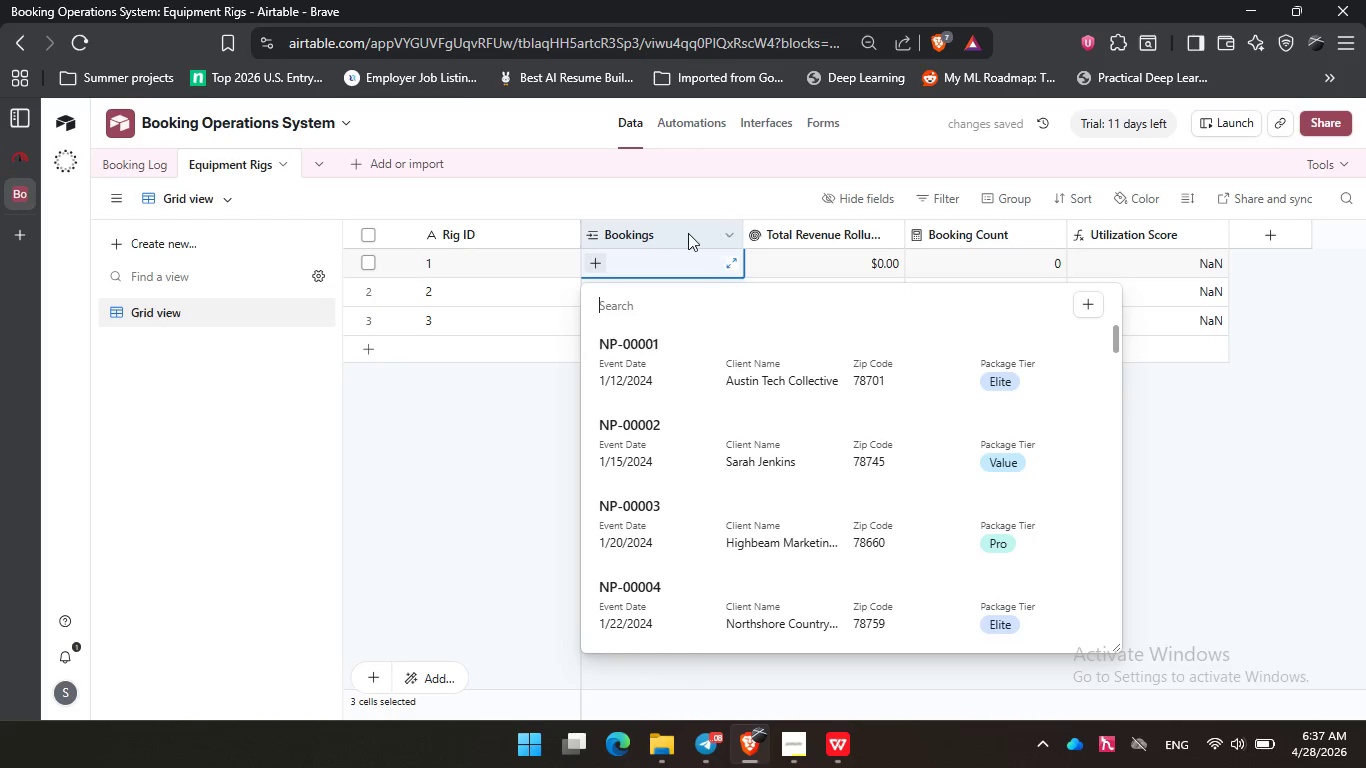 
left_click([601, 261])